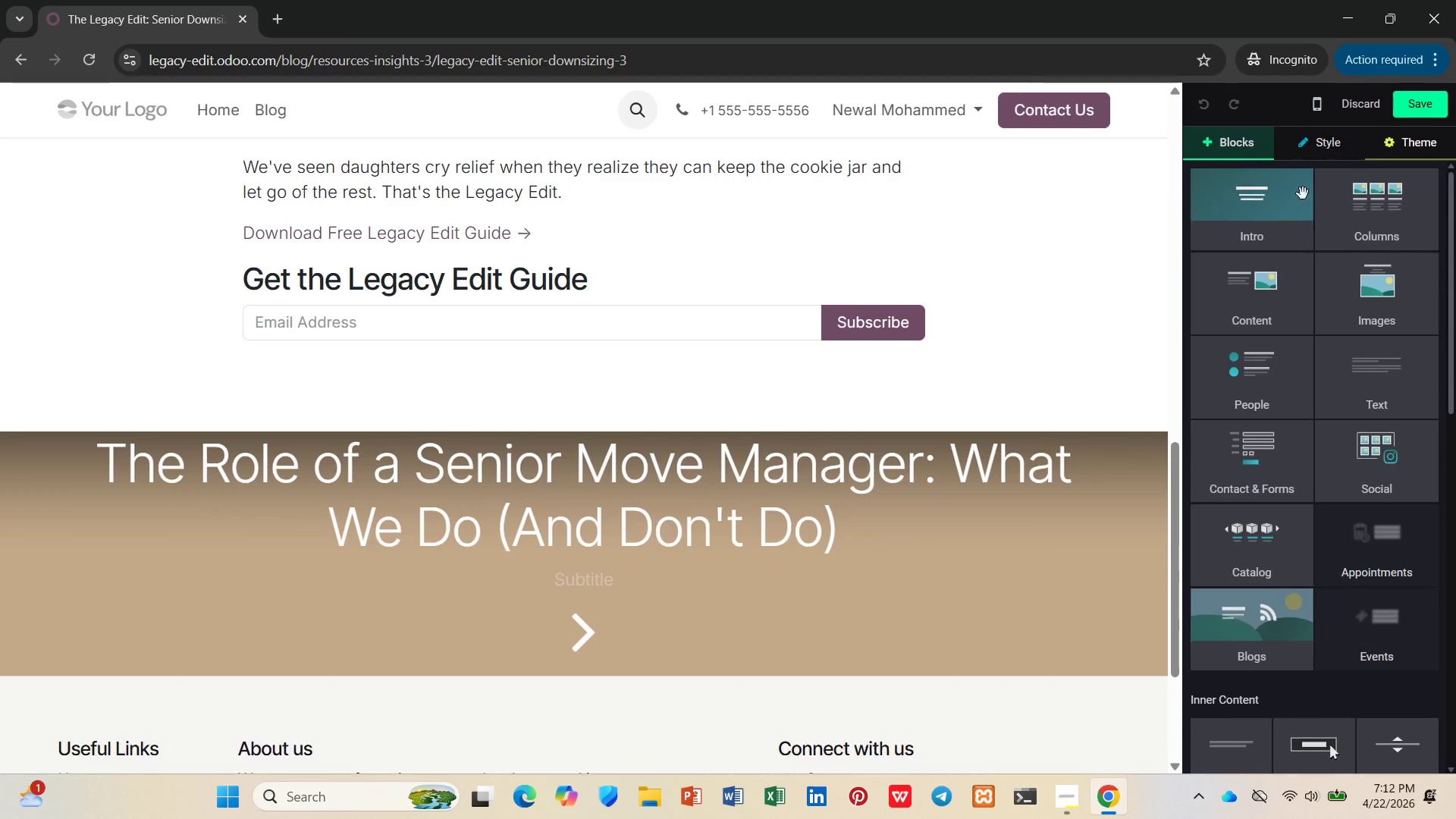 
left_click([723, 317])
 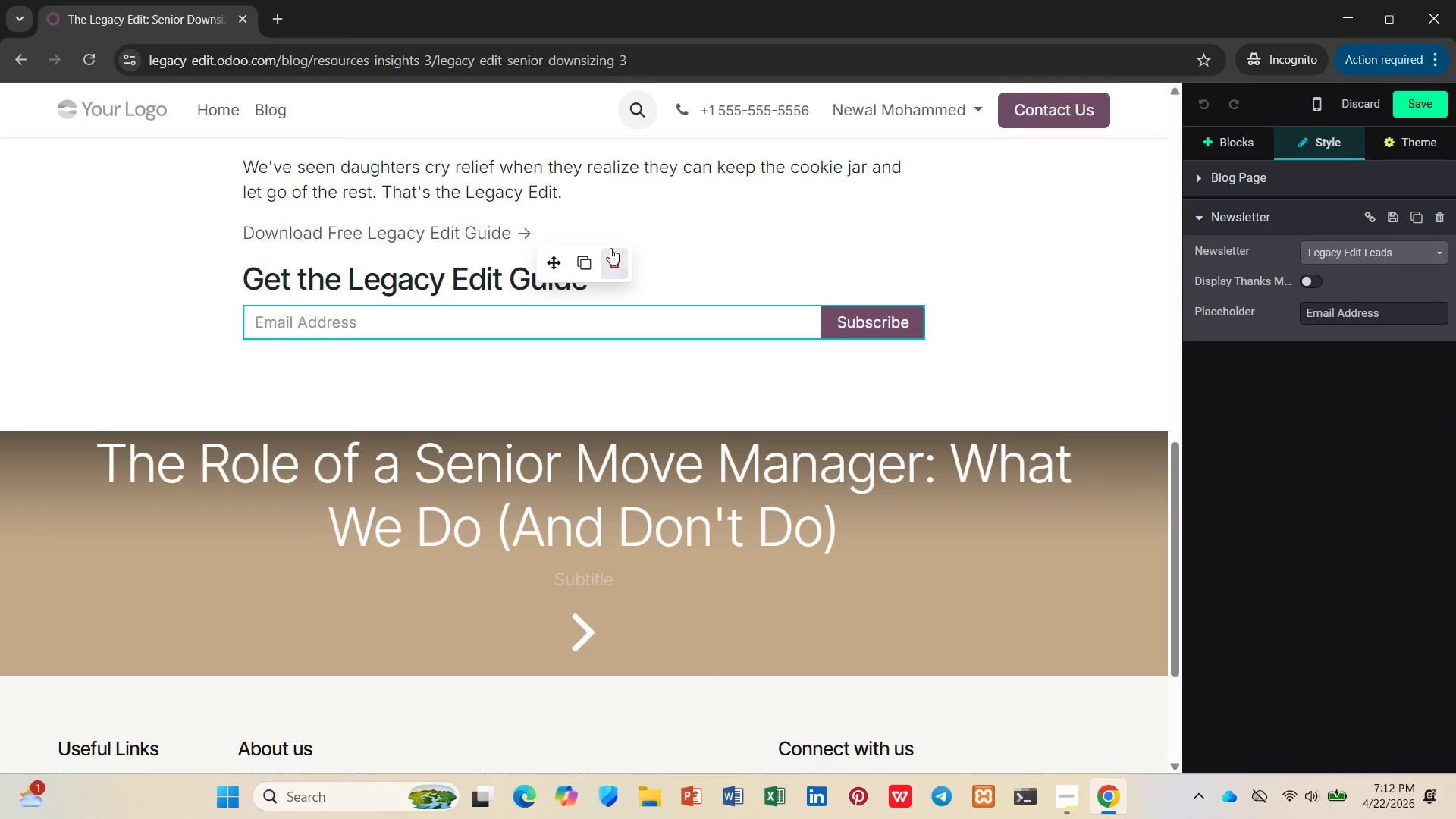 
left_click([610, 255])
 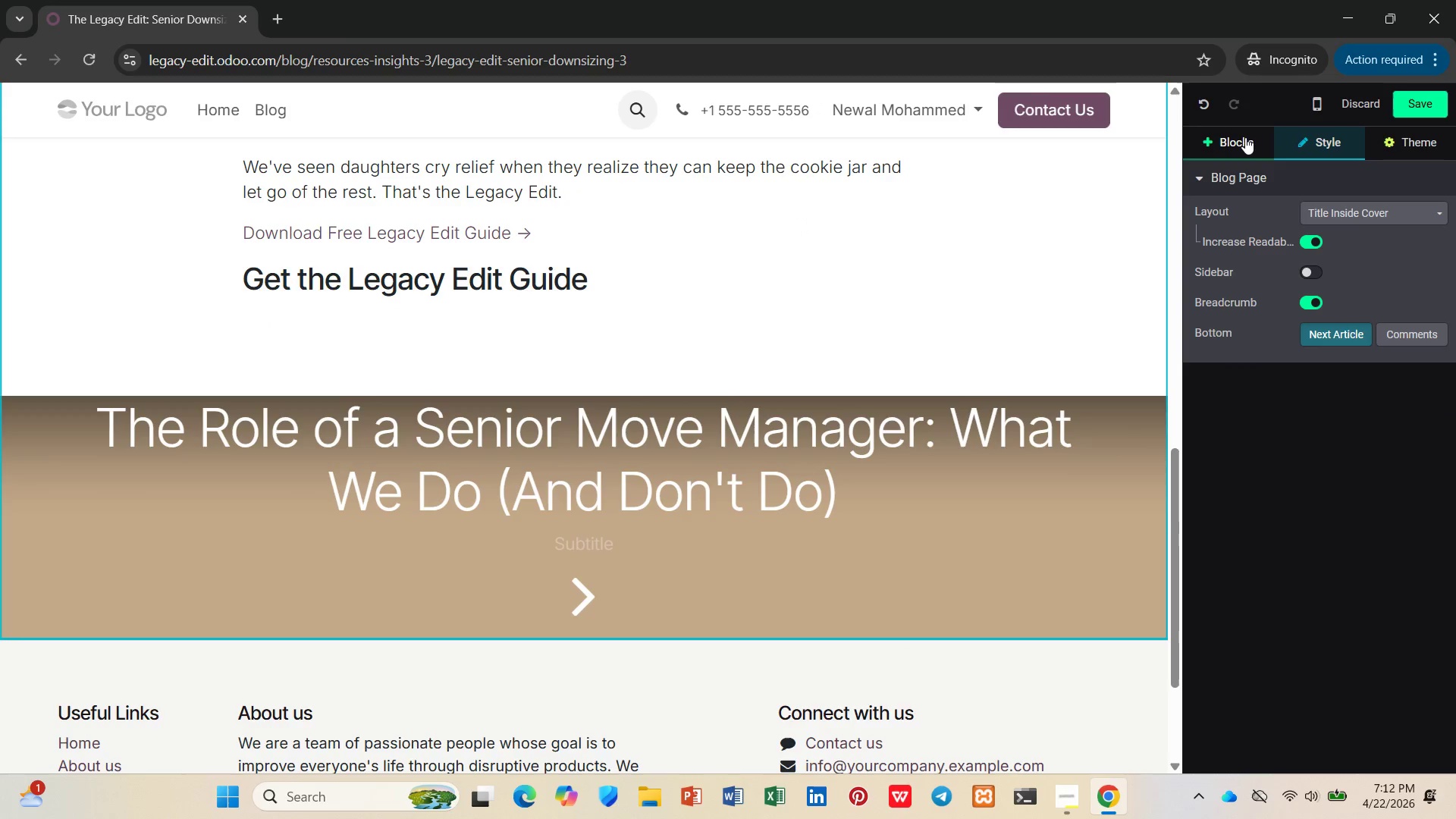 
left_click([1238, 139])
 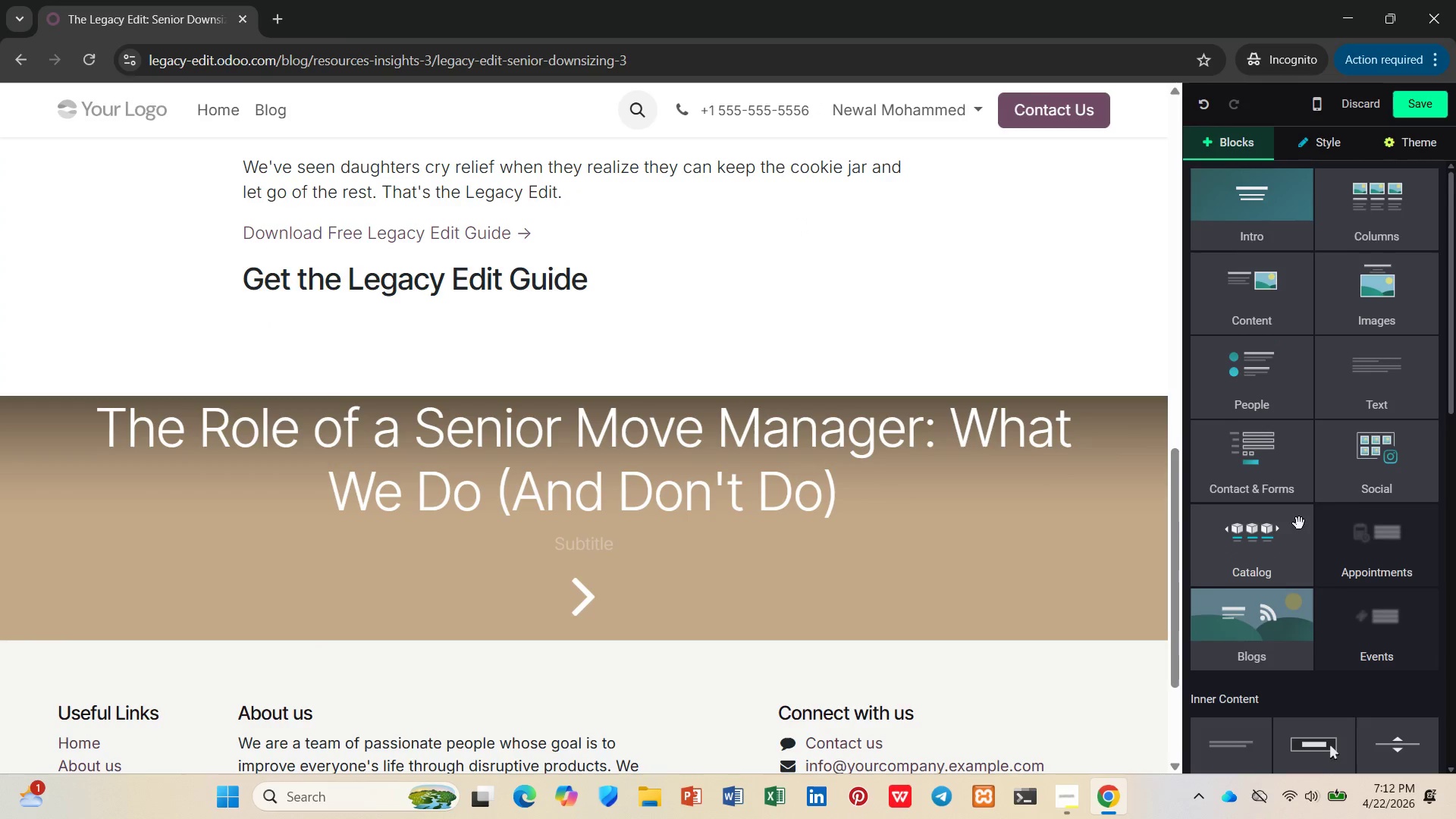 
scroll: coordinate [1305, 512], scroll_direction: down, amount: 7.0
 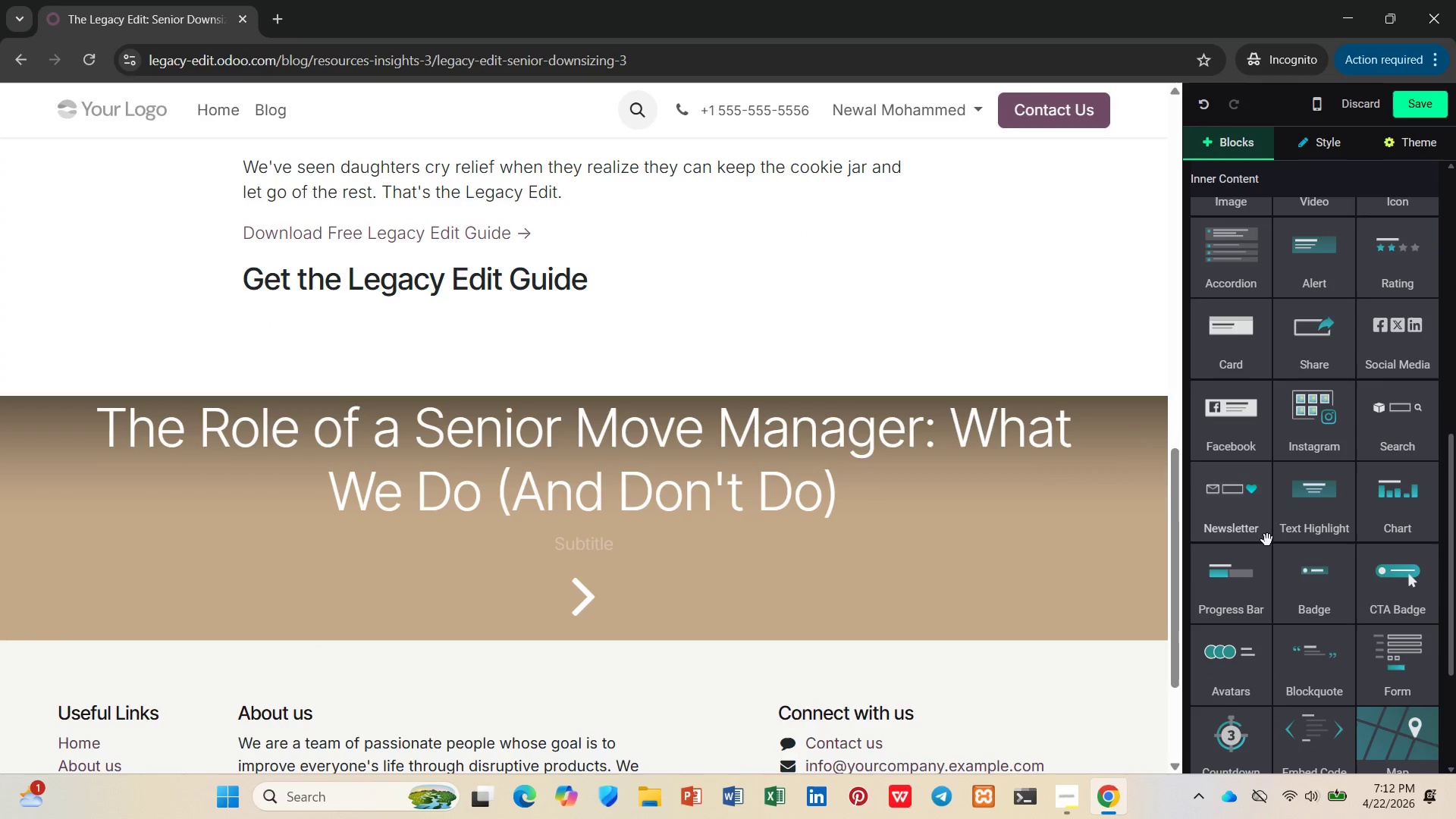 
left_click_drag(start_coordinate=[1244, 513], to_coordinate=[784, 393])
 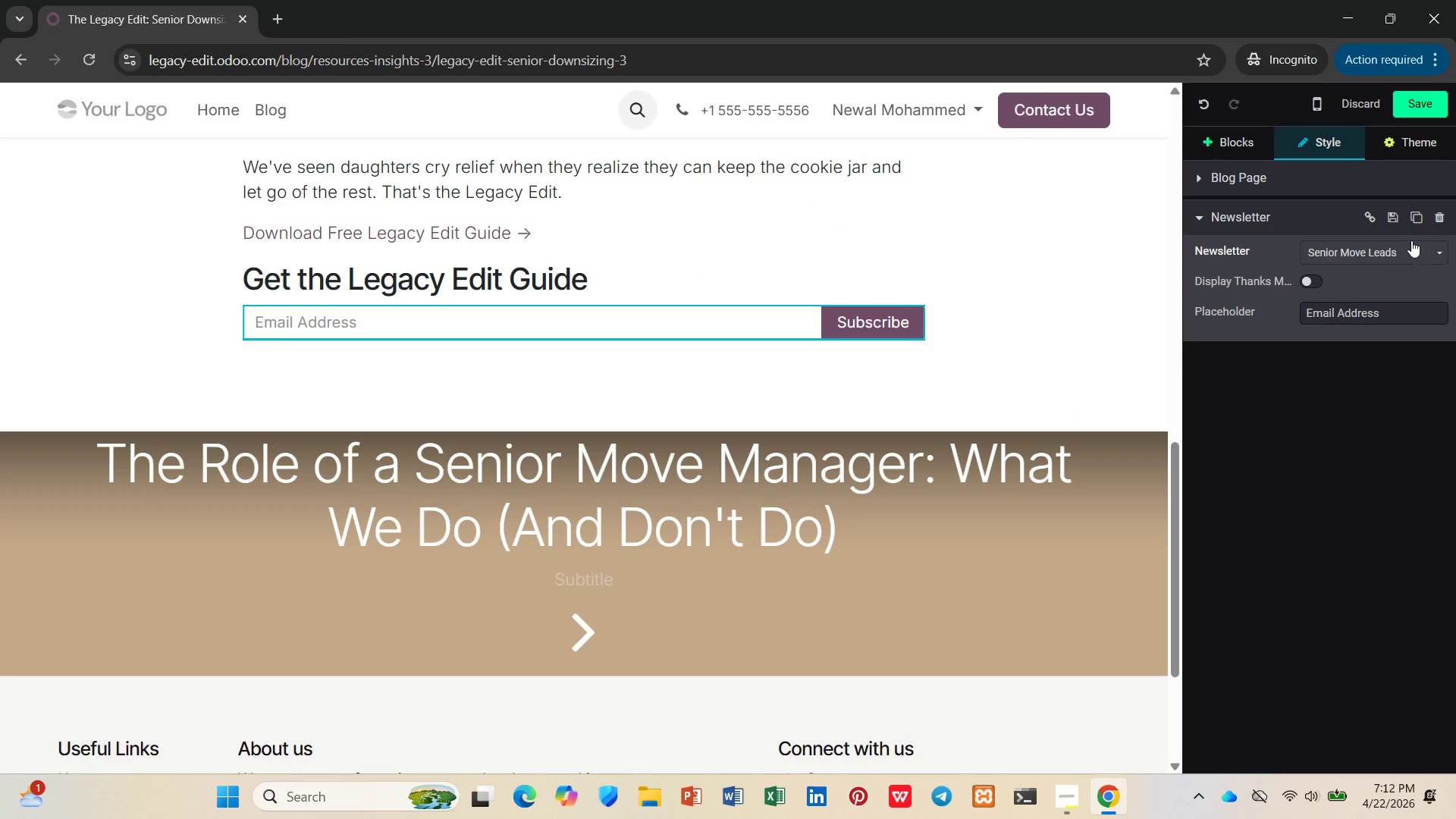 
left_click([1389, 250])
 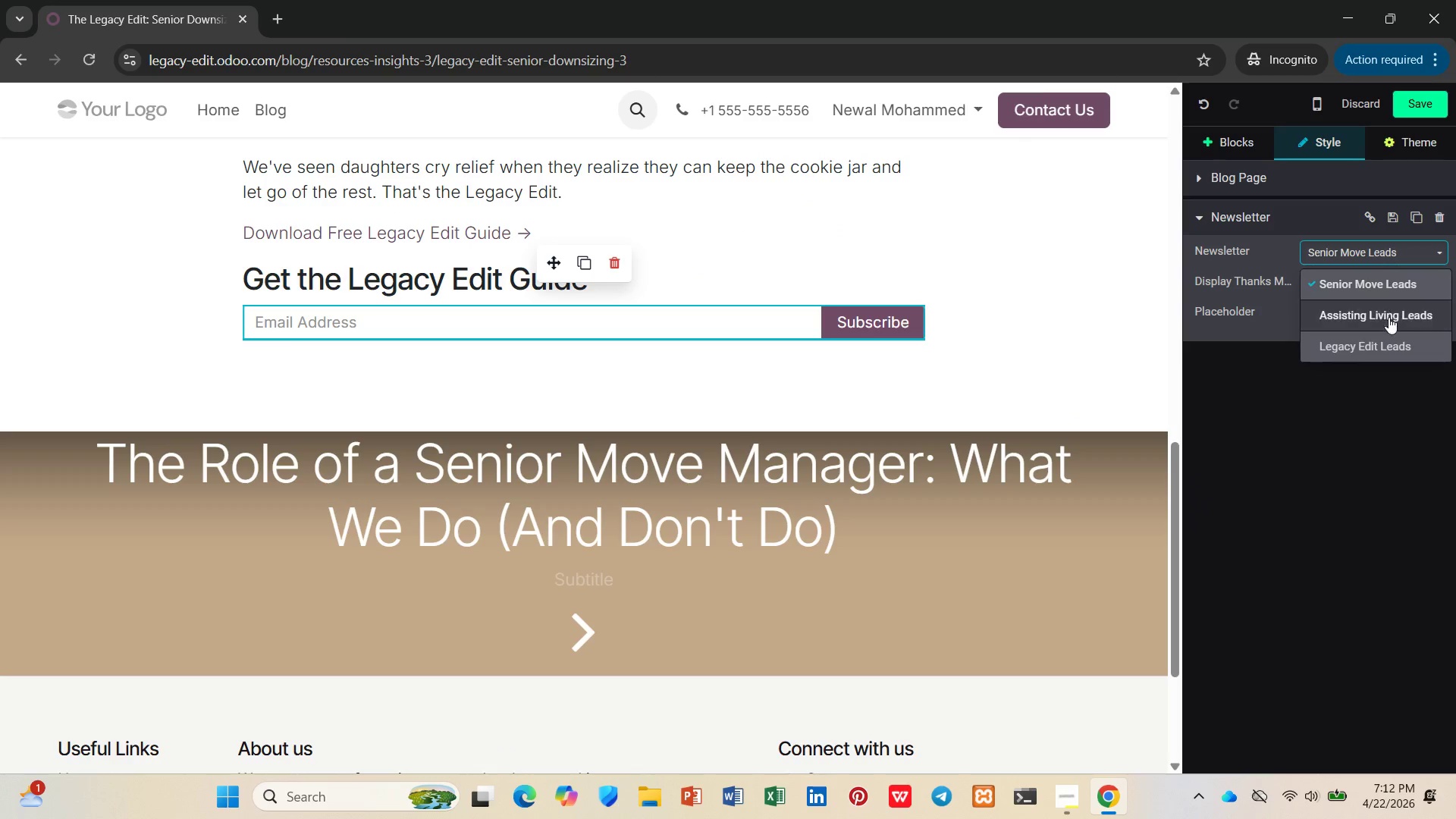 
left_click([1389, 340])
 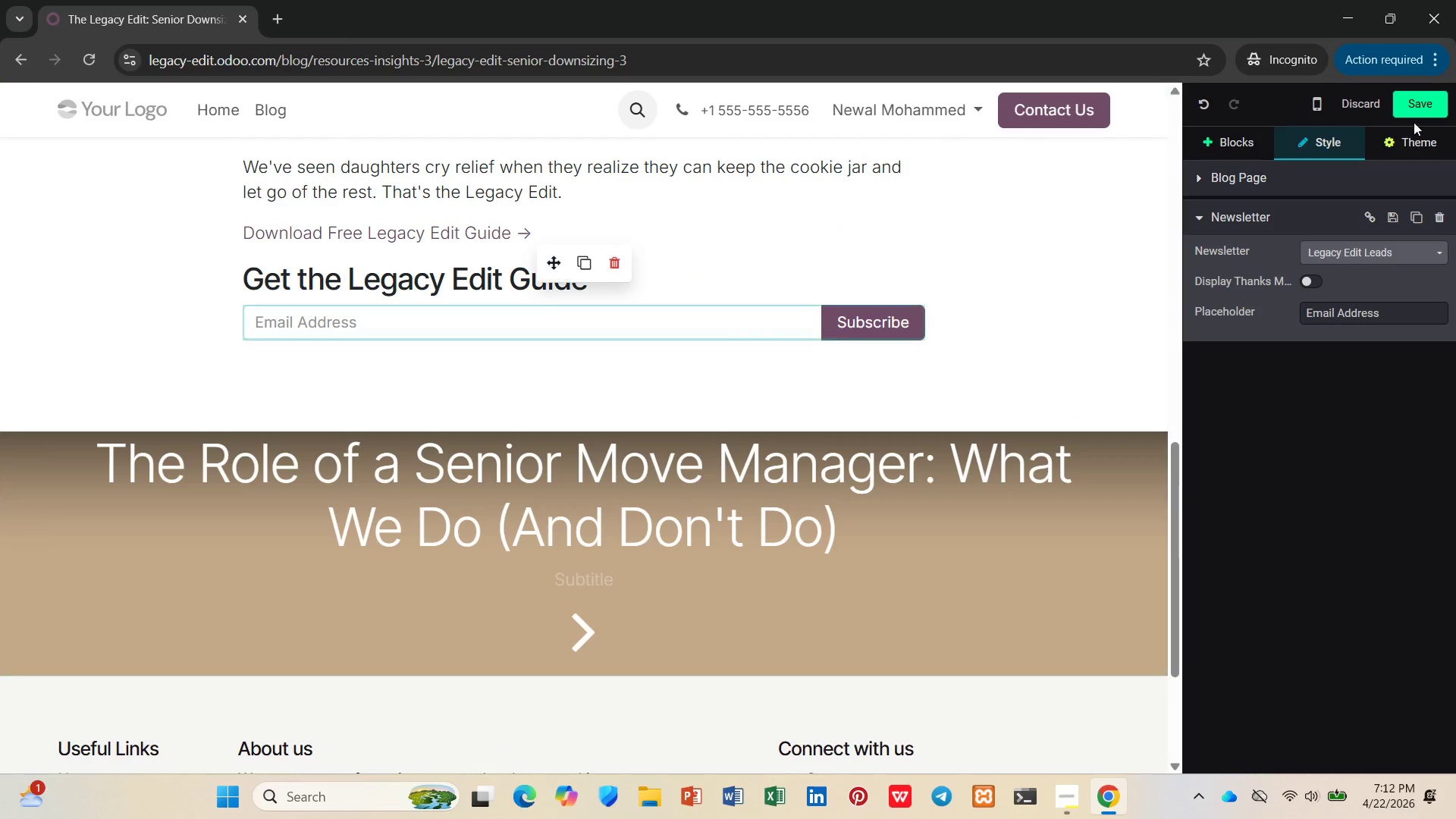 
left_click([1419, 100])
 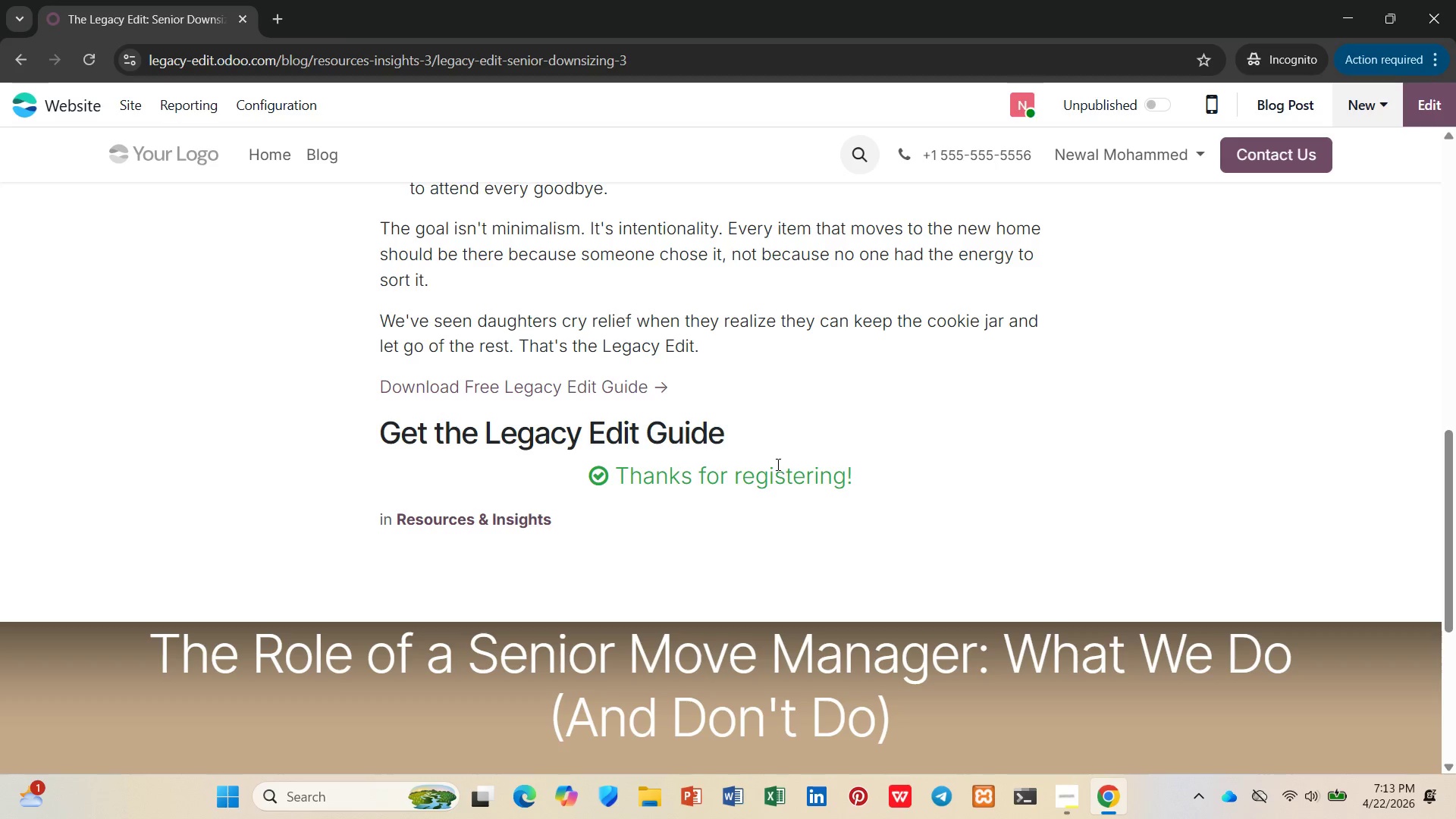 
wait(6.8)
 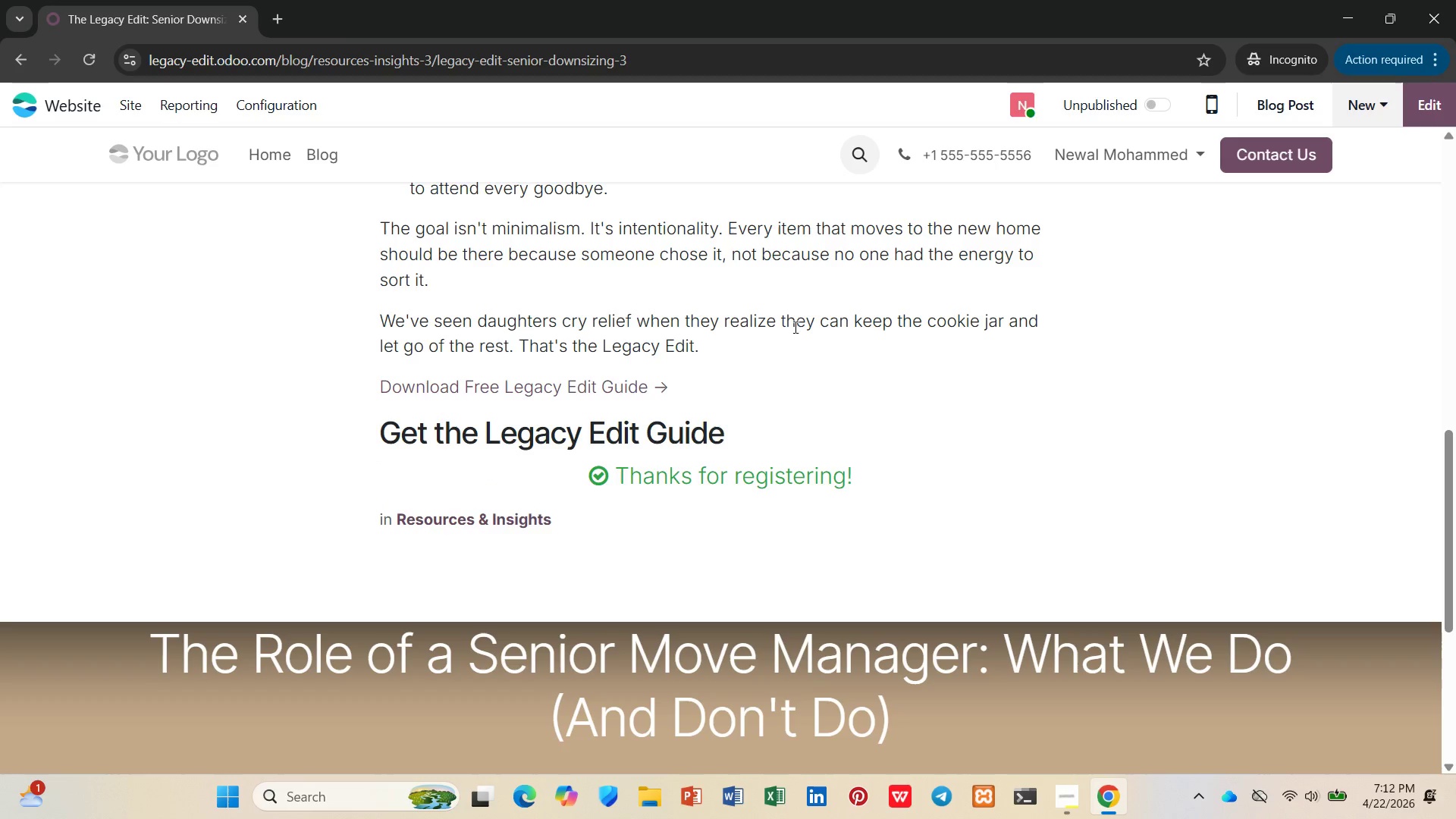 
double_click([74, 103])
 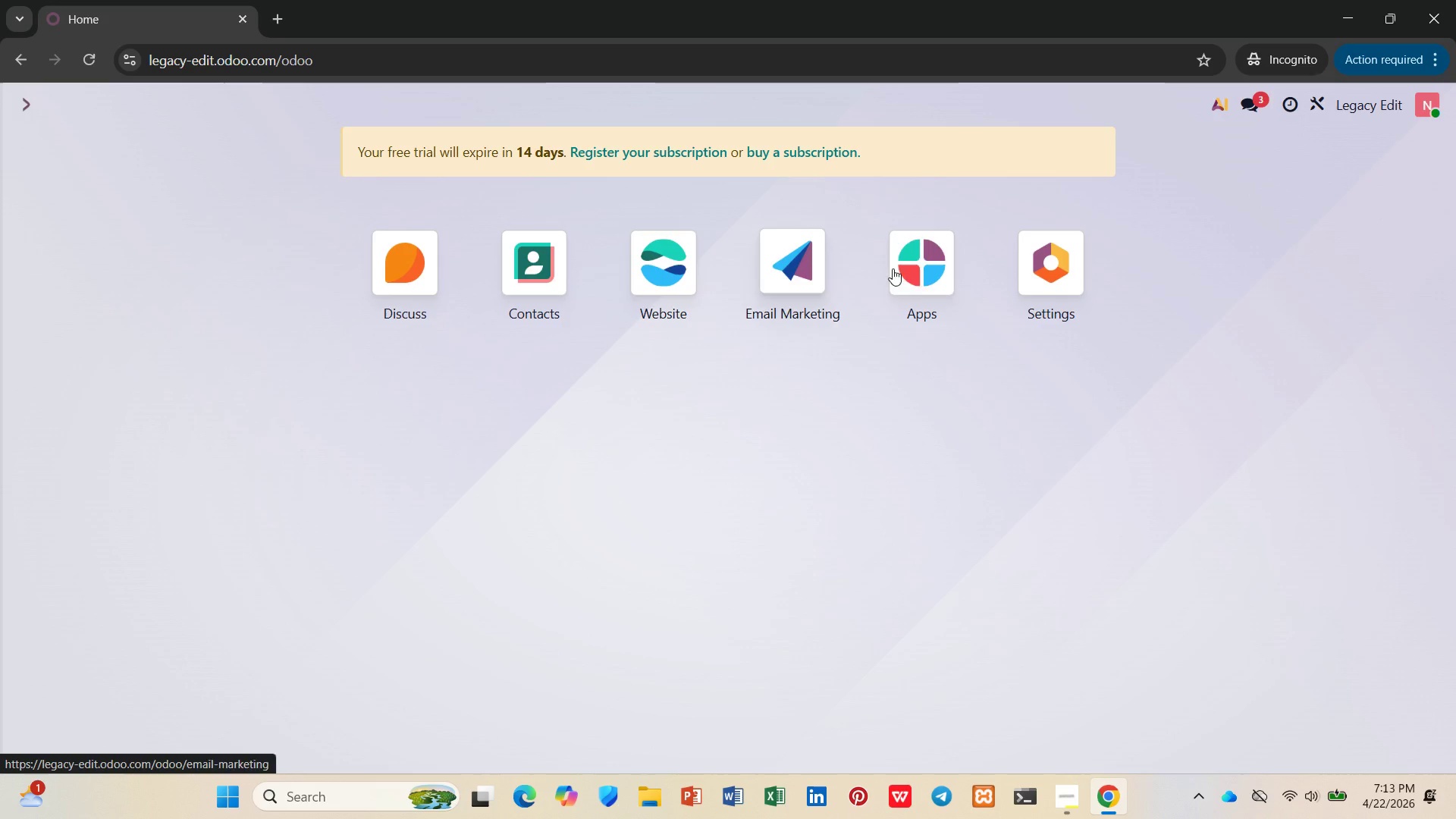 
left_click([817, 259])
 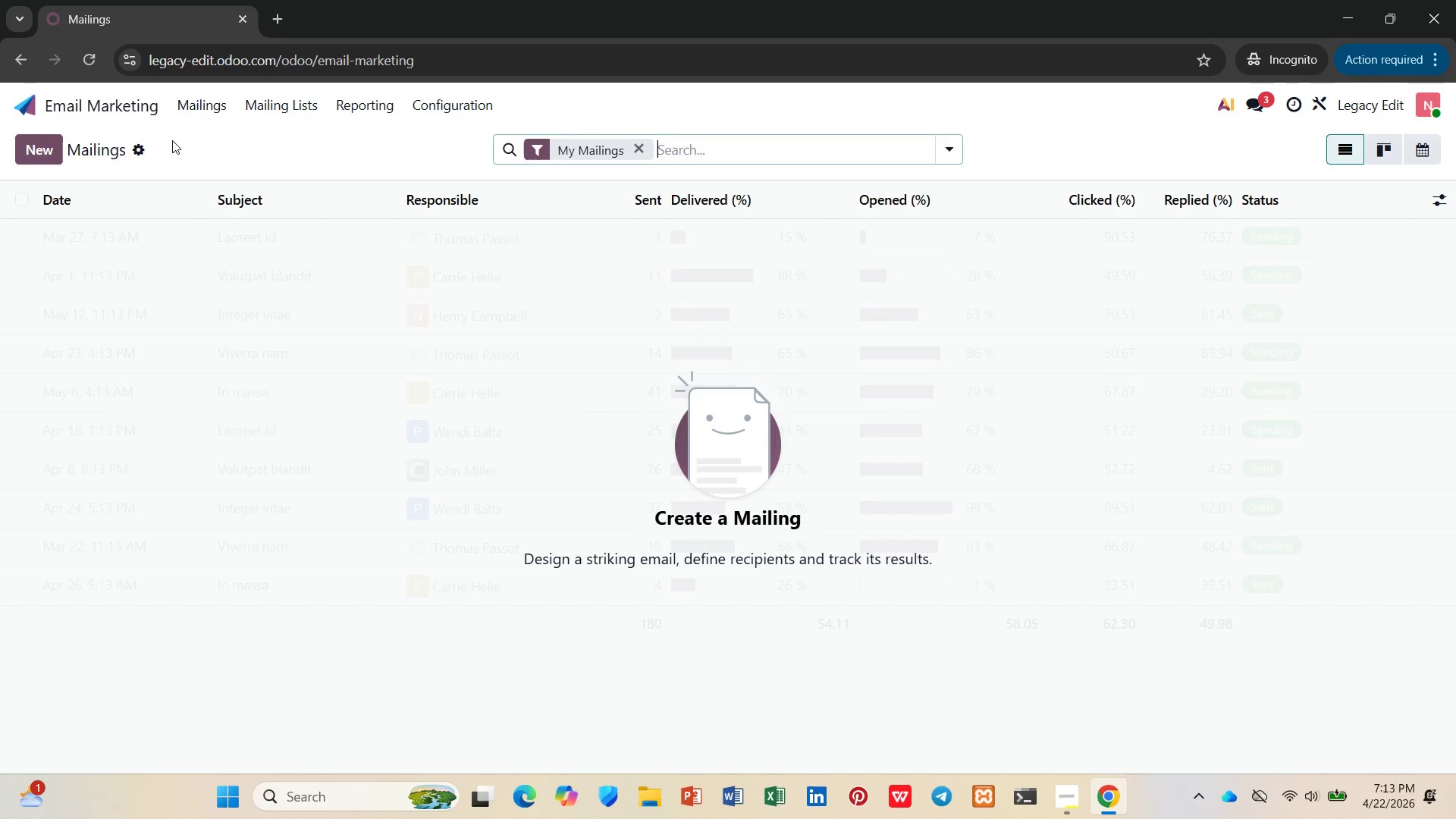 
left_click([300, 105])
 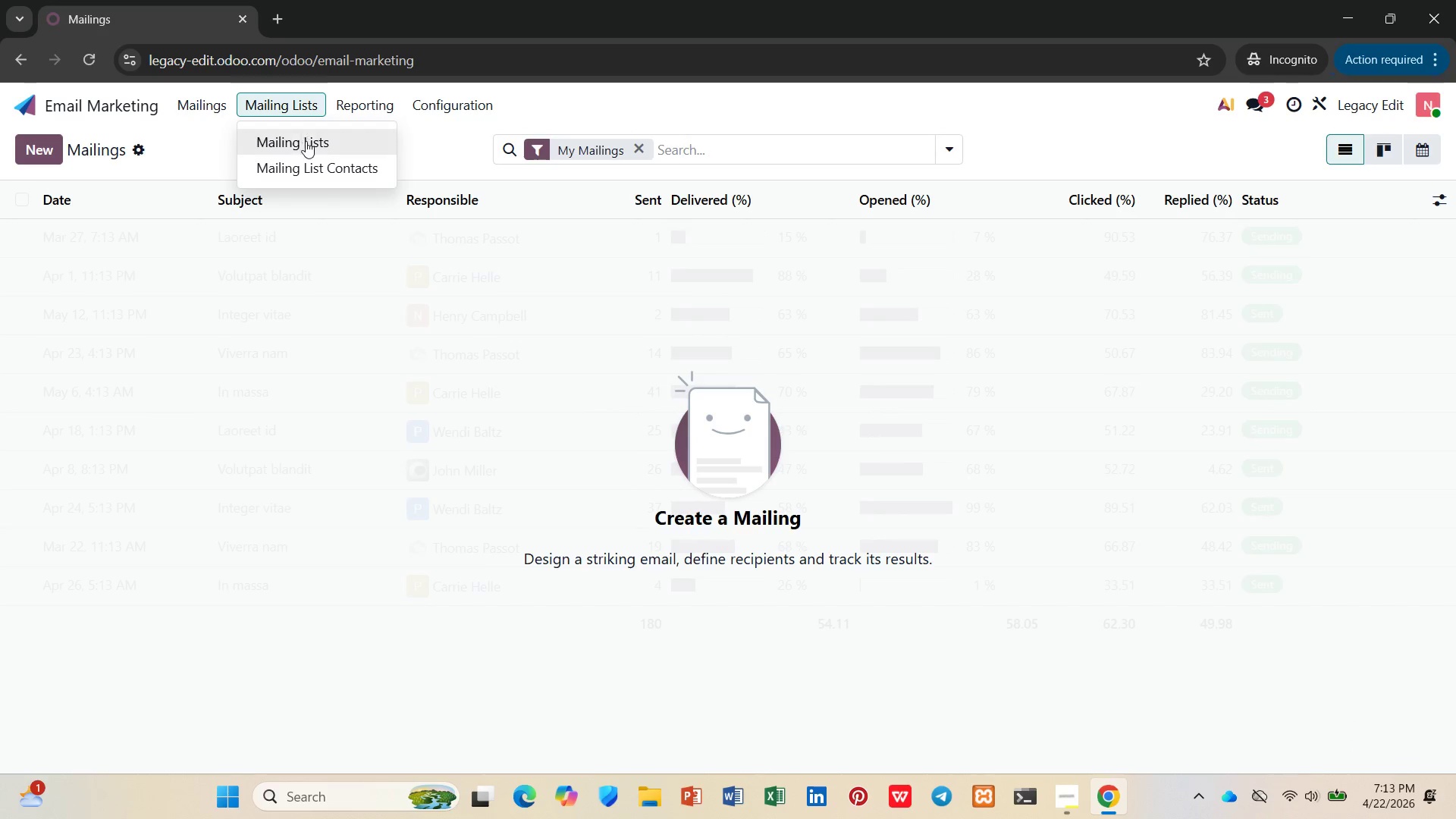 
left_click([306, 143])
 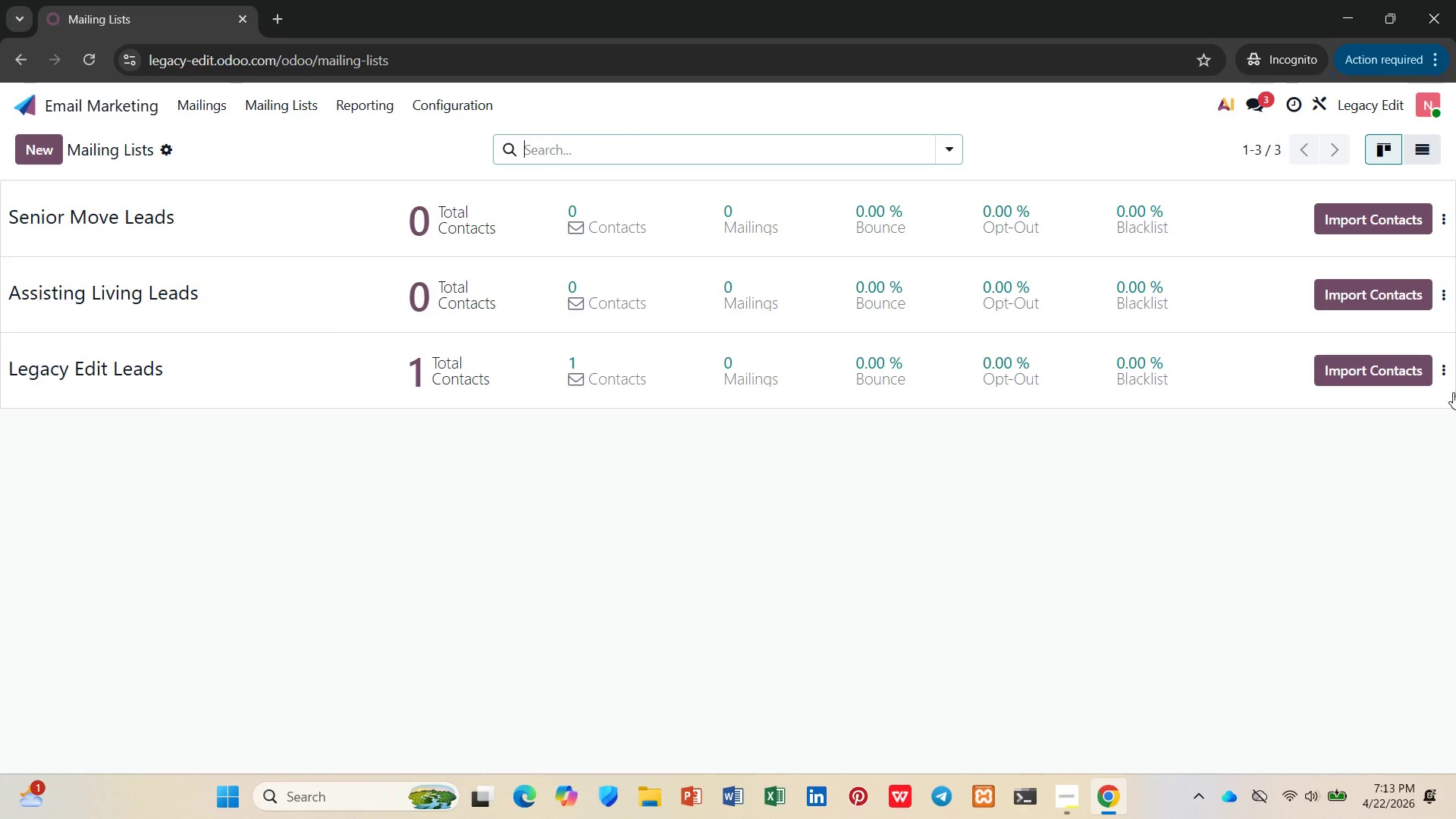 
left_click([1442, 374])
 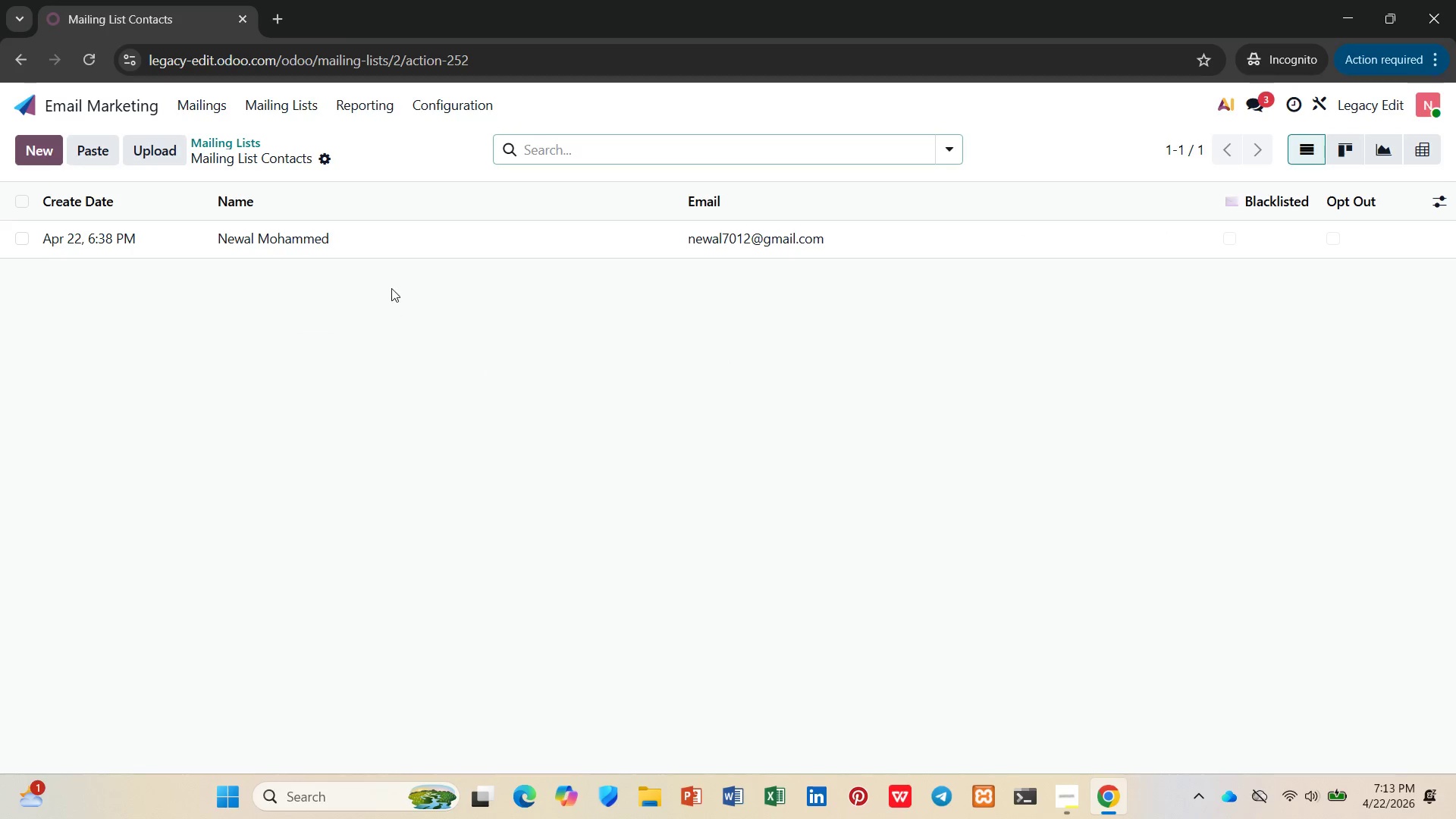 
wait(5.58)
 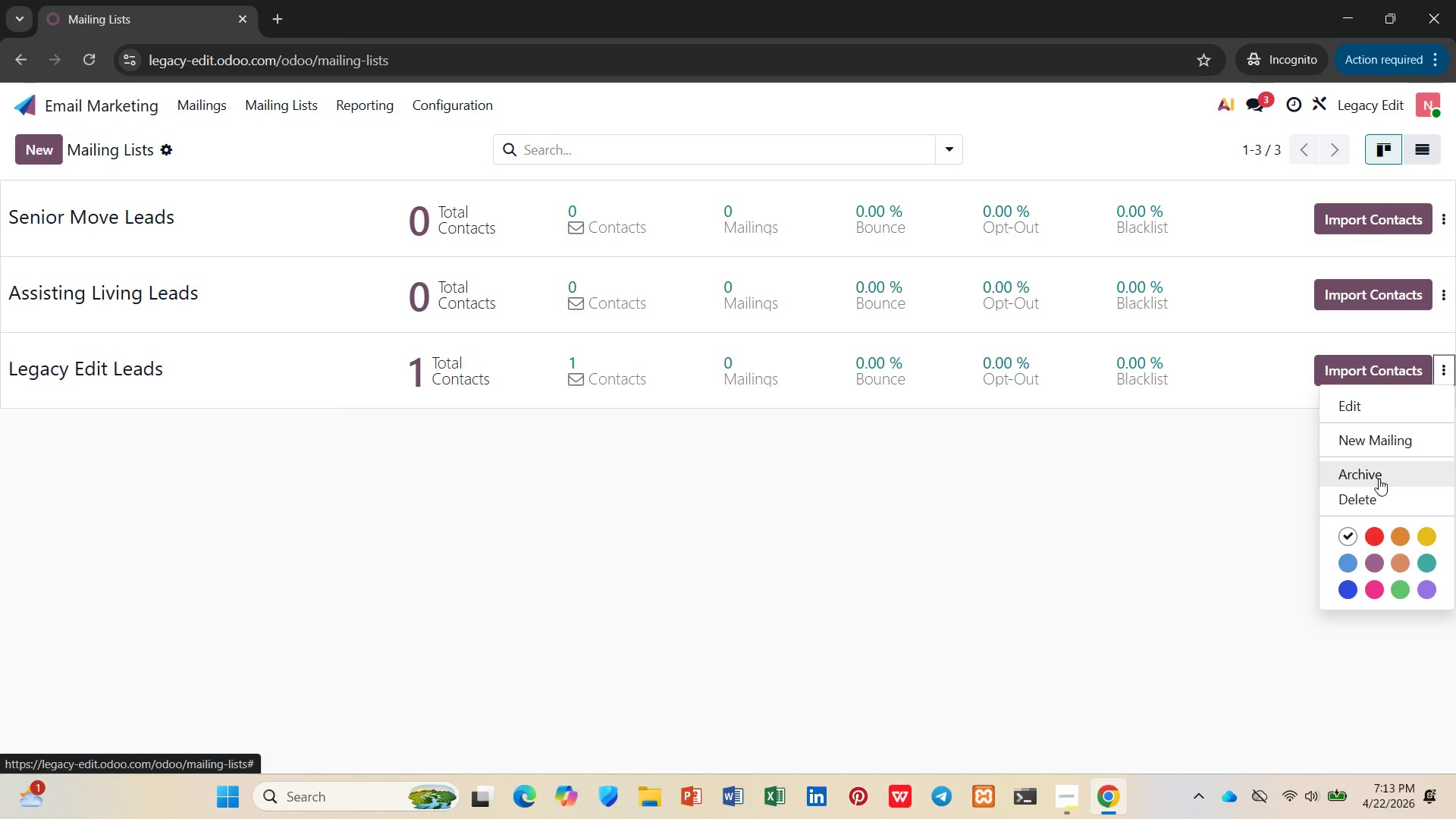 
left_click([557, 242])
 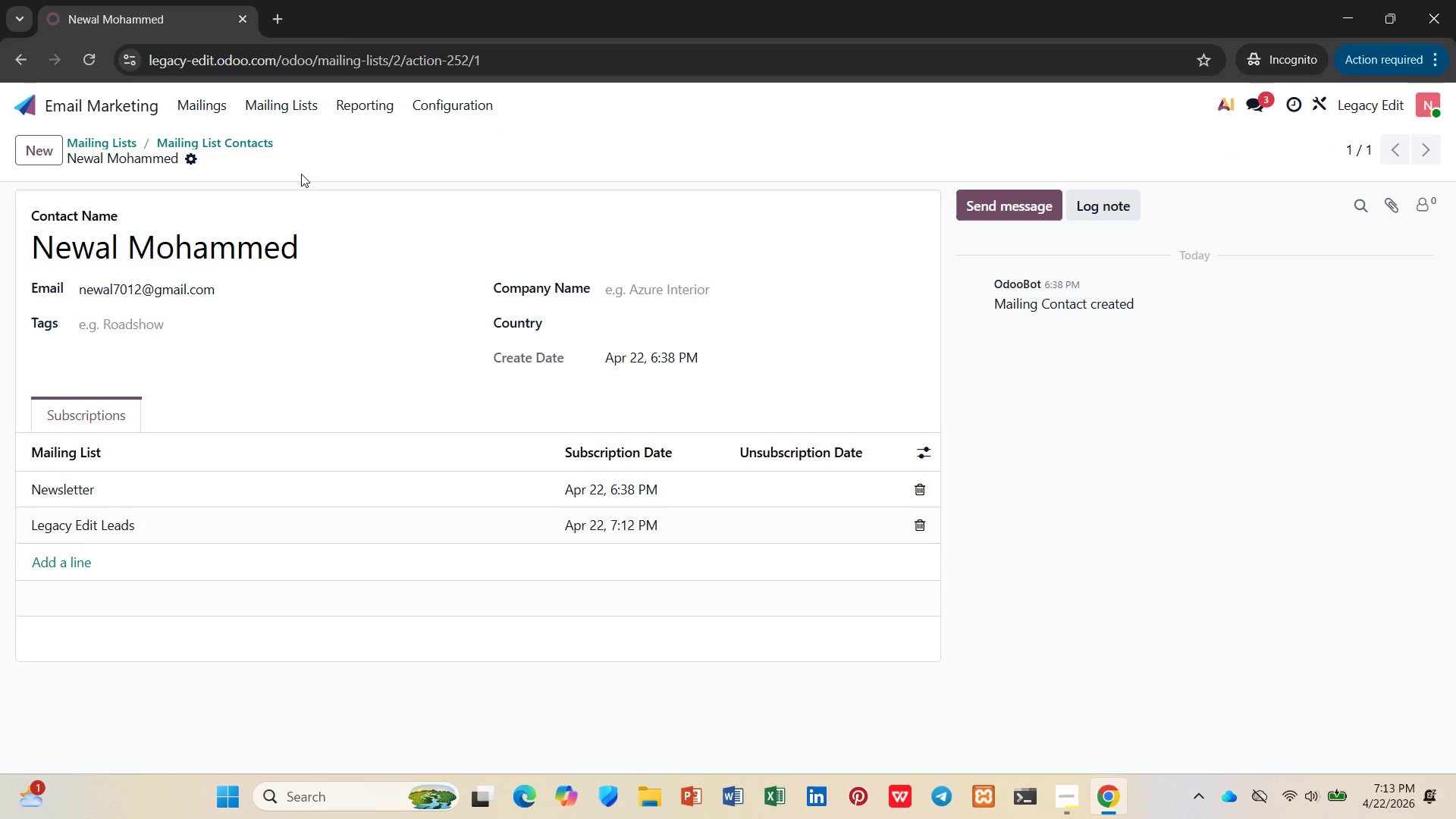 
mouse_move([193, 180])
 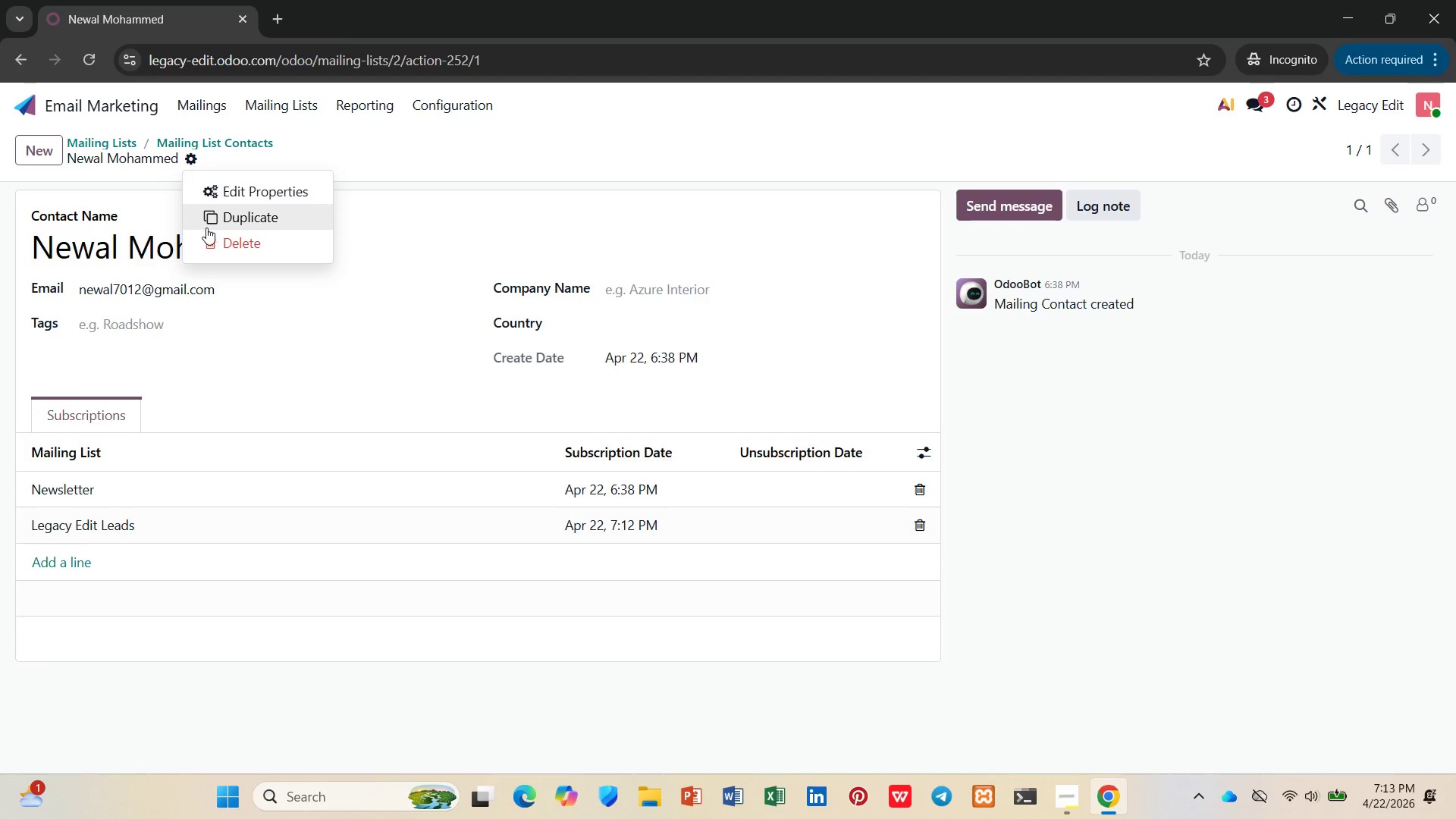 
left_click_drag(start_coordinate=[206, 228], to_coordinate=[221, 266])
 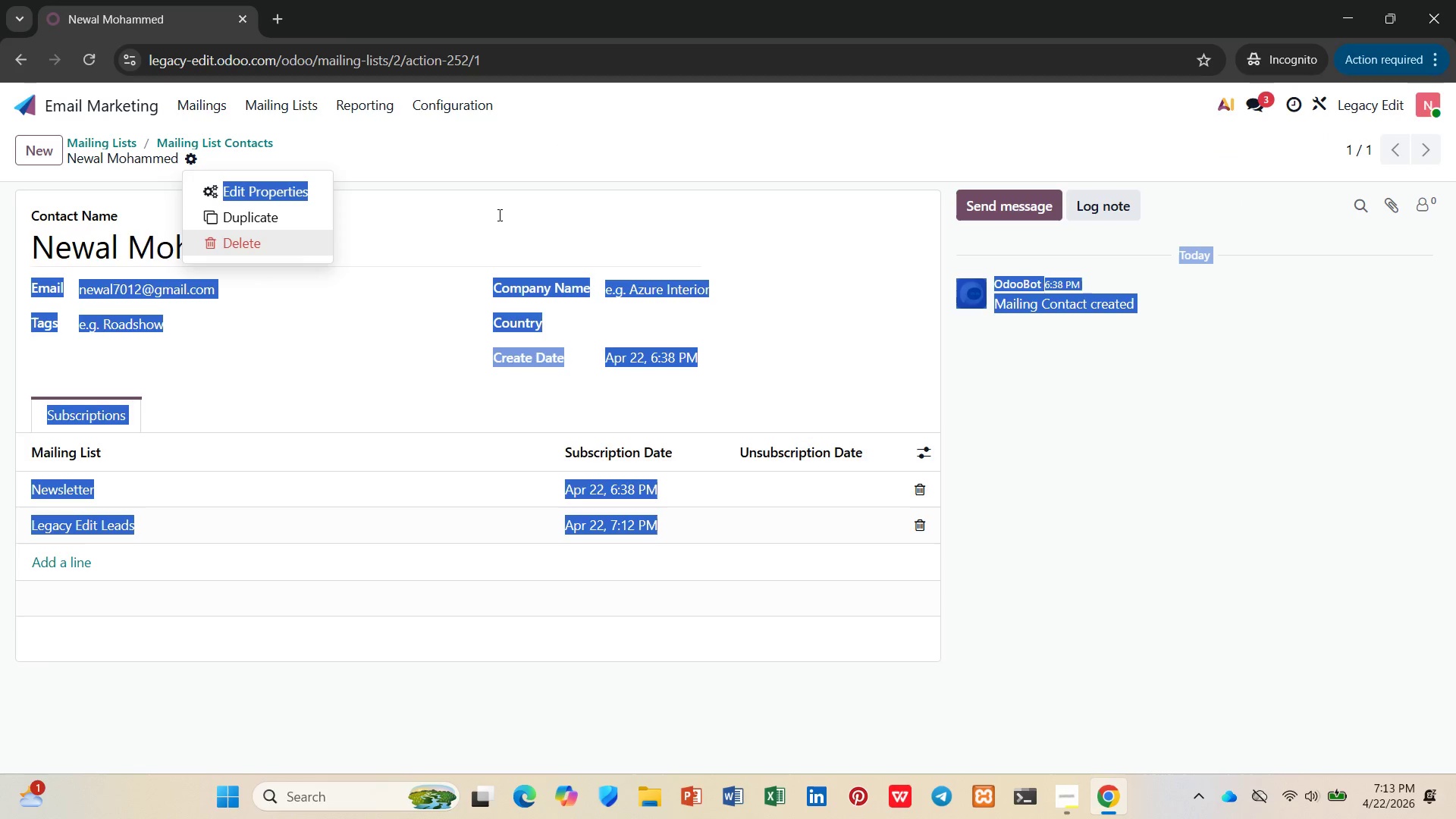 
left_click([507, 209])
 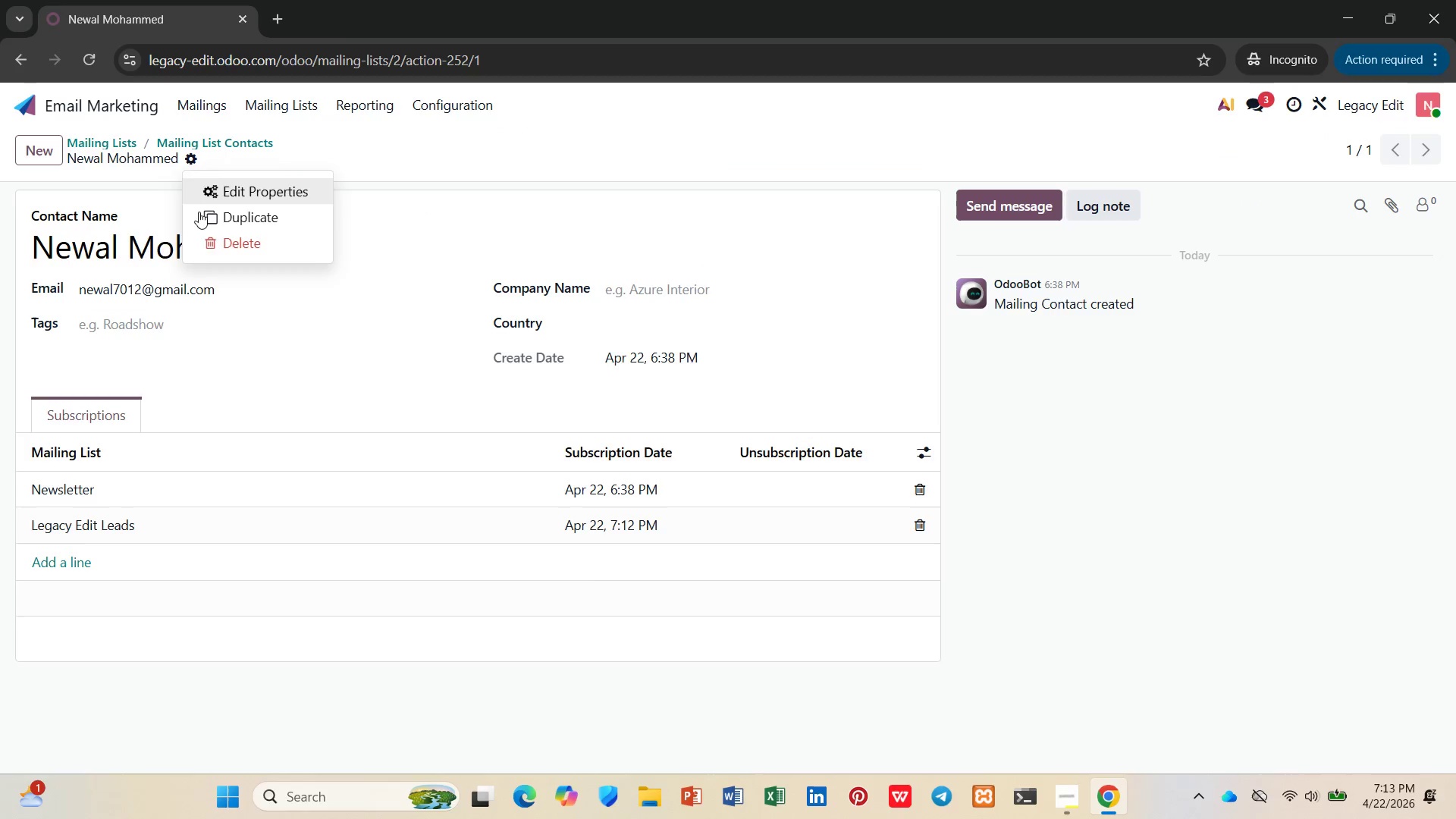 
left_click([208, 234])
 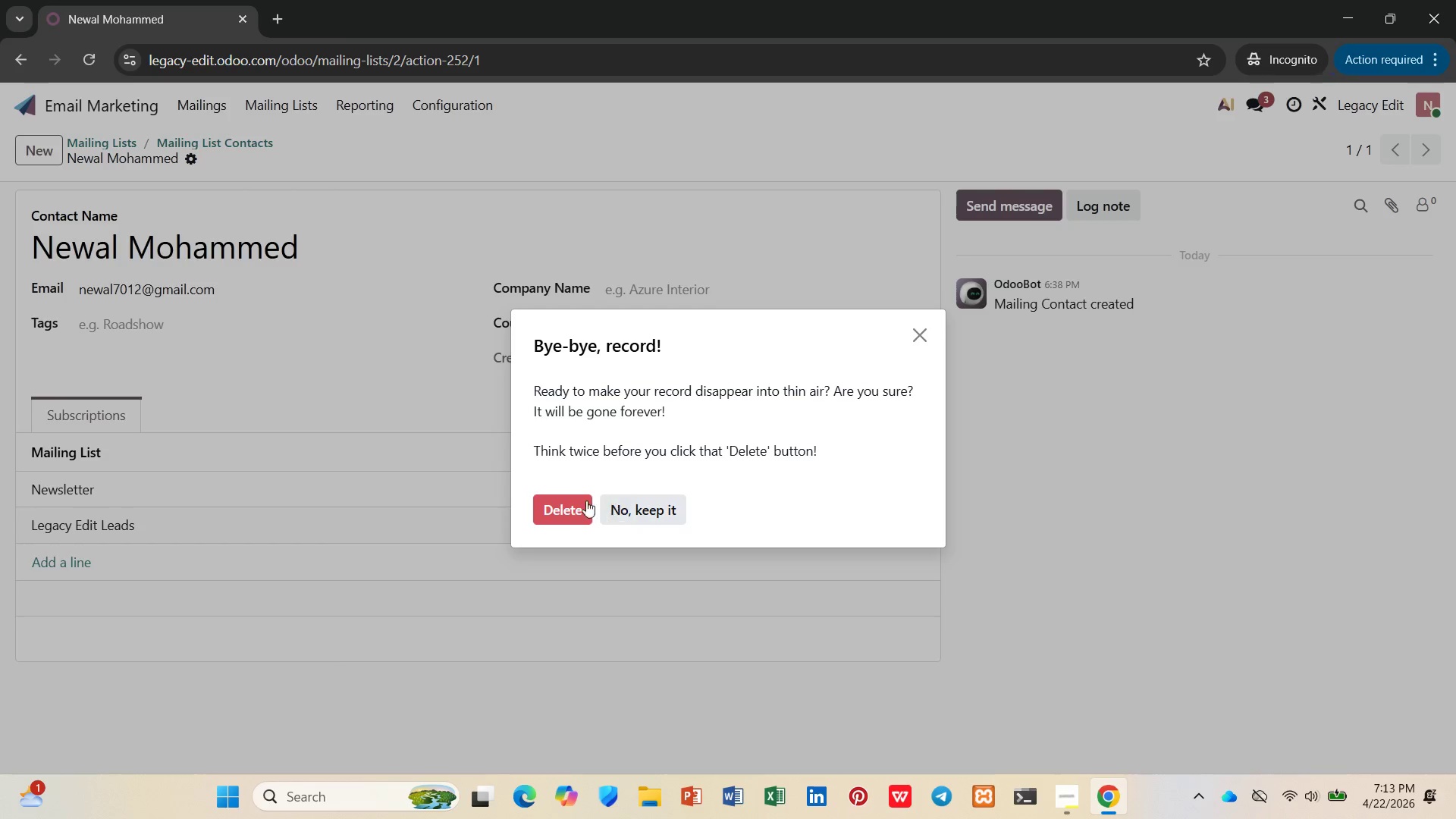 
left_click([574, 500])
 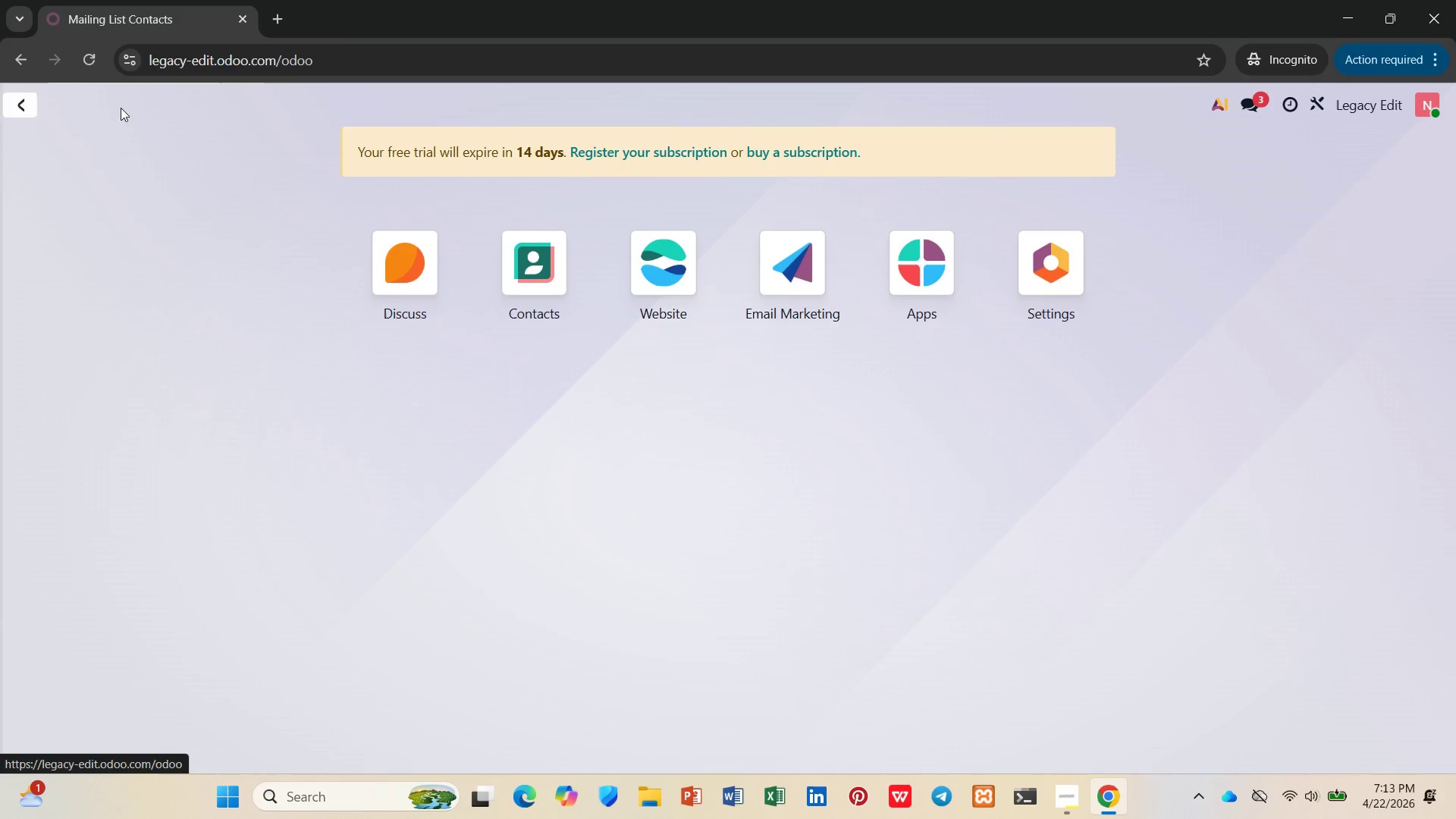 
left_click([661, 246])
 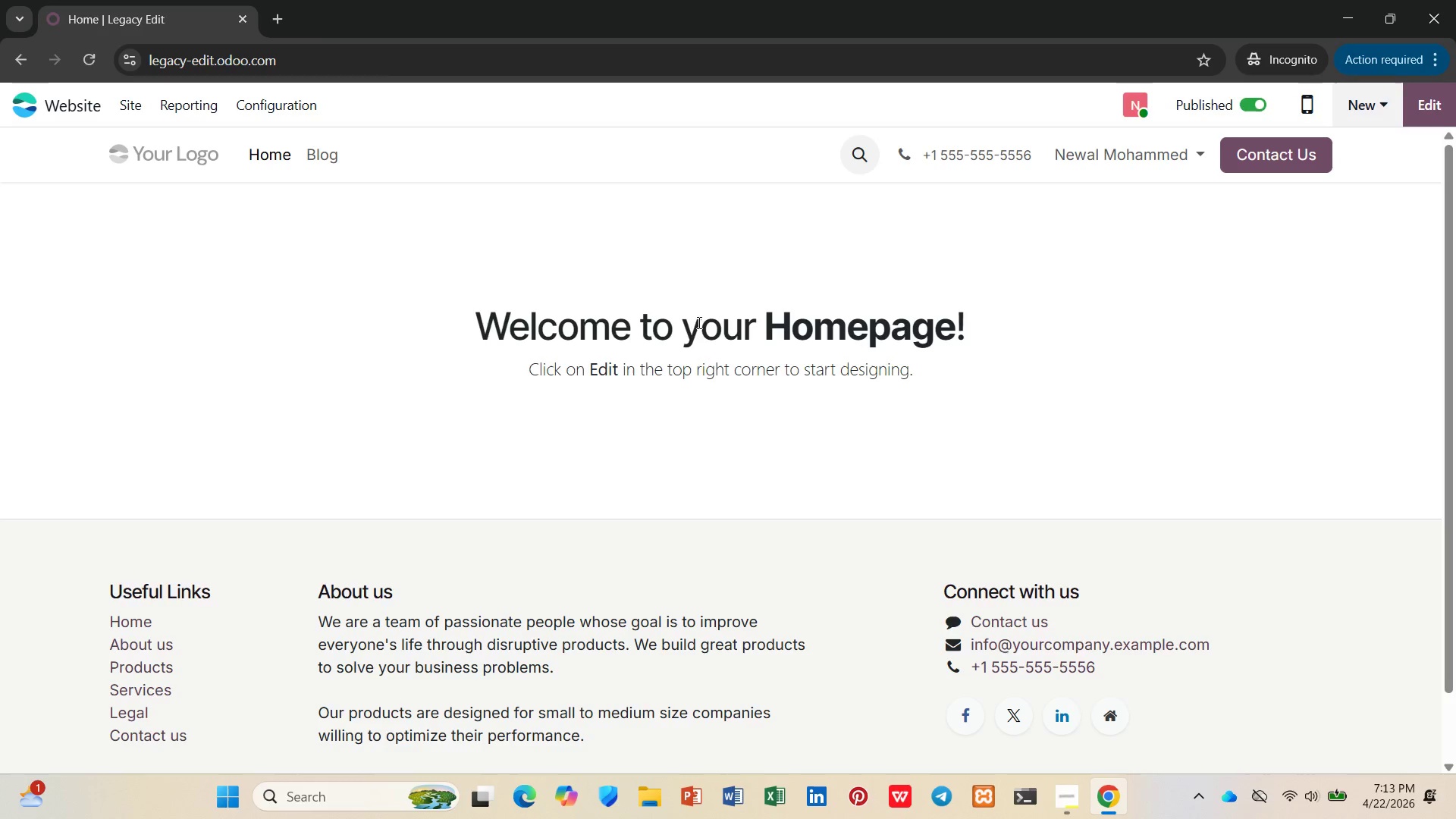 
scroll: coordinate [698, 323], scroll_direction: none, amount: 0.0
 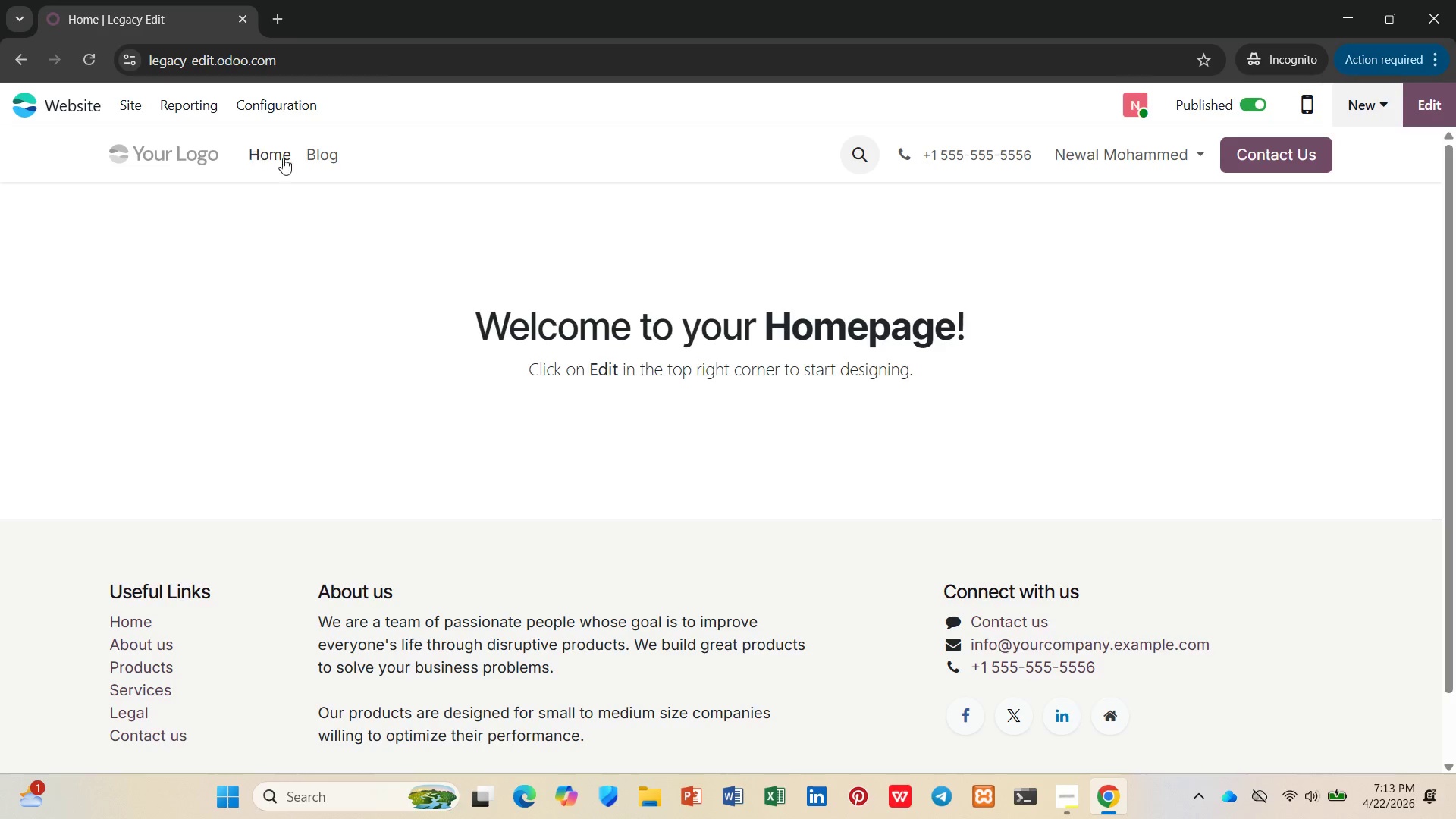 
left_click([329, 163])
 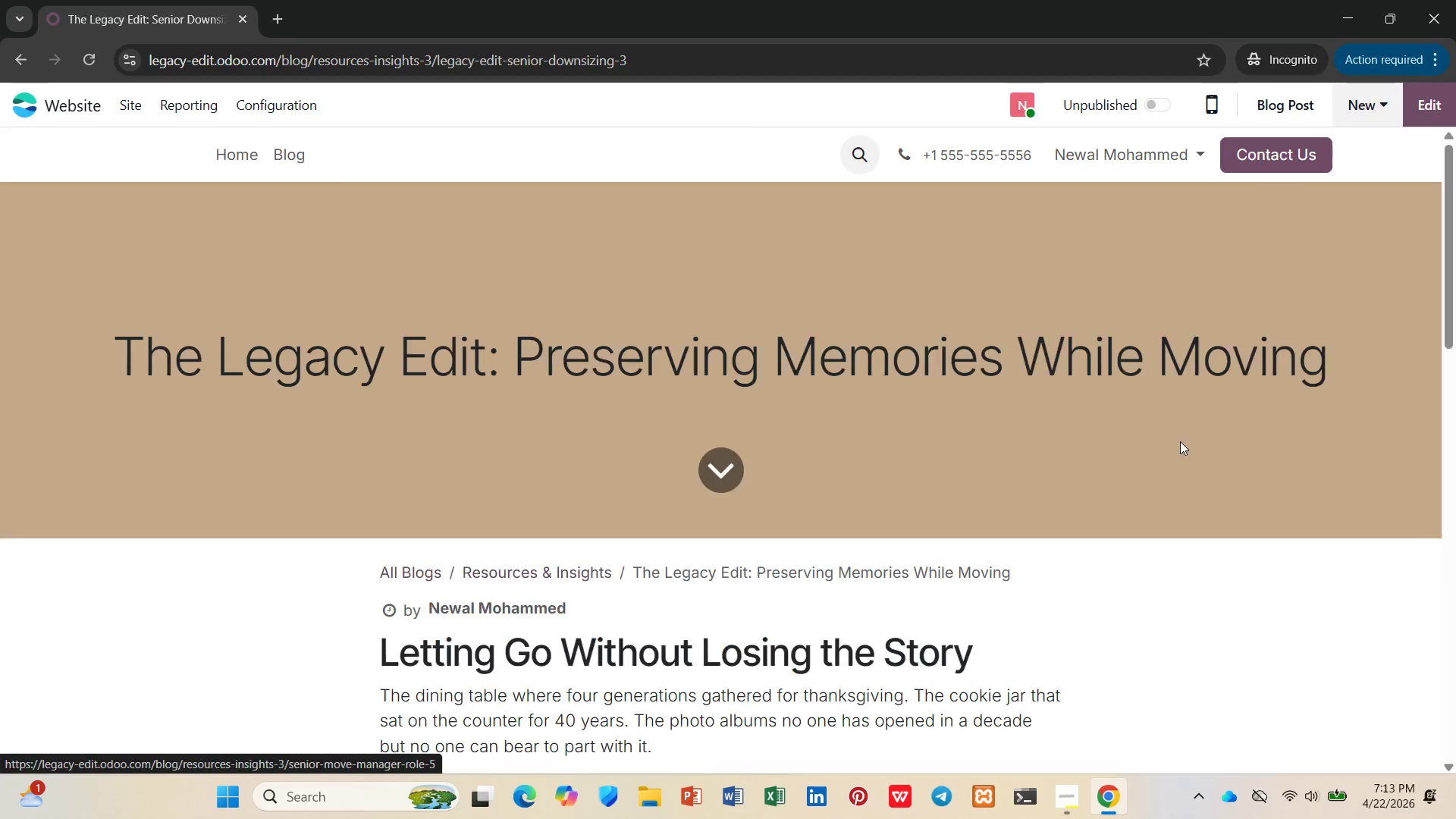 
scroll: coordinate [1222, 357], scroll_direction: down, amount: 14.0
 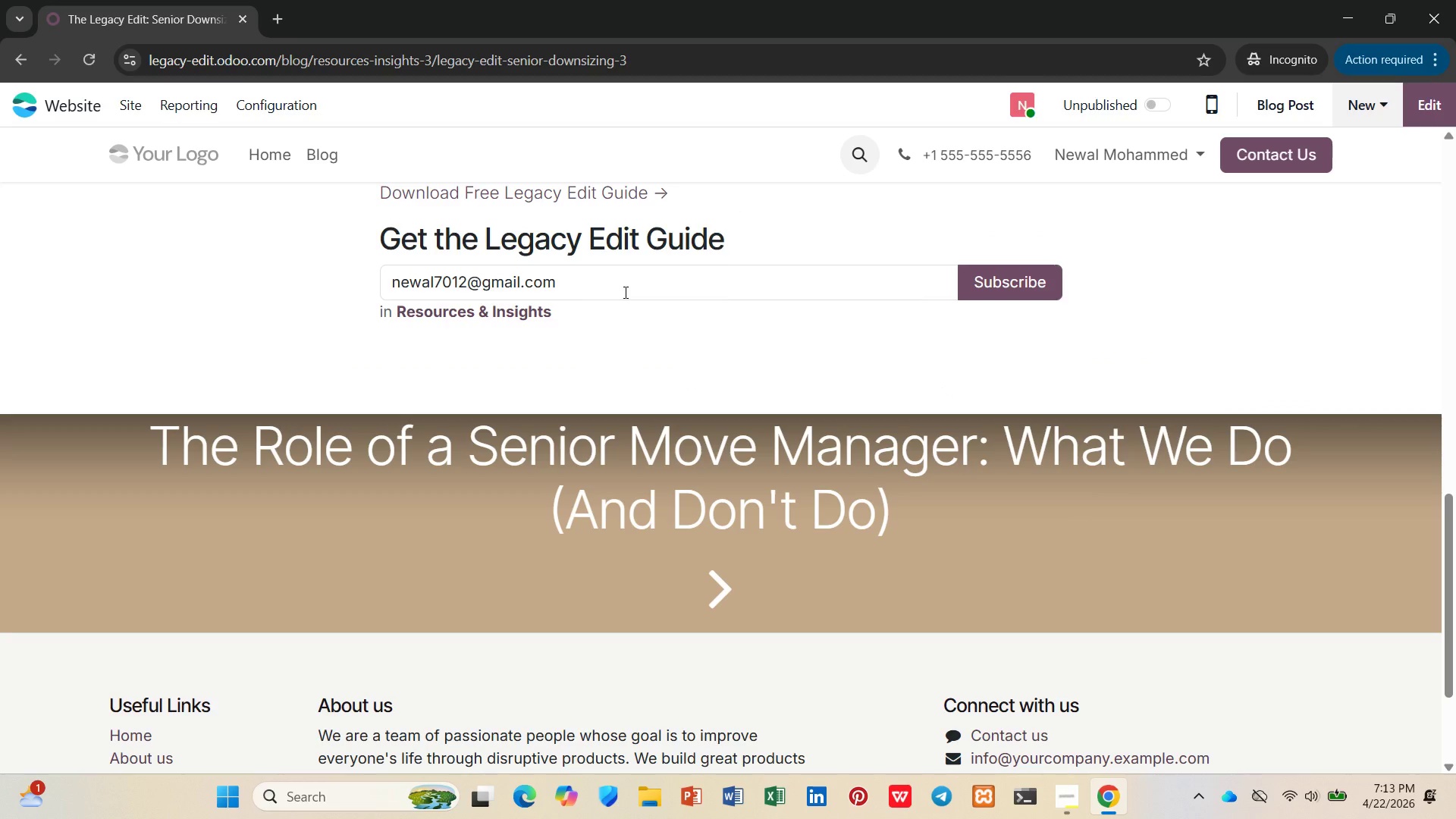 
left_click_drag(start_coordinate=[624, 292], to_coordinate=[378, 288])
 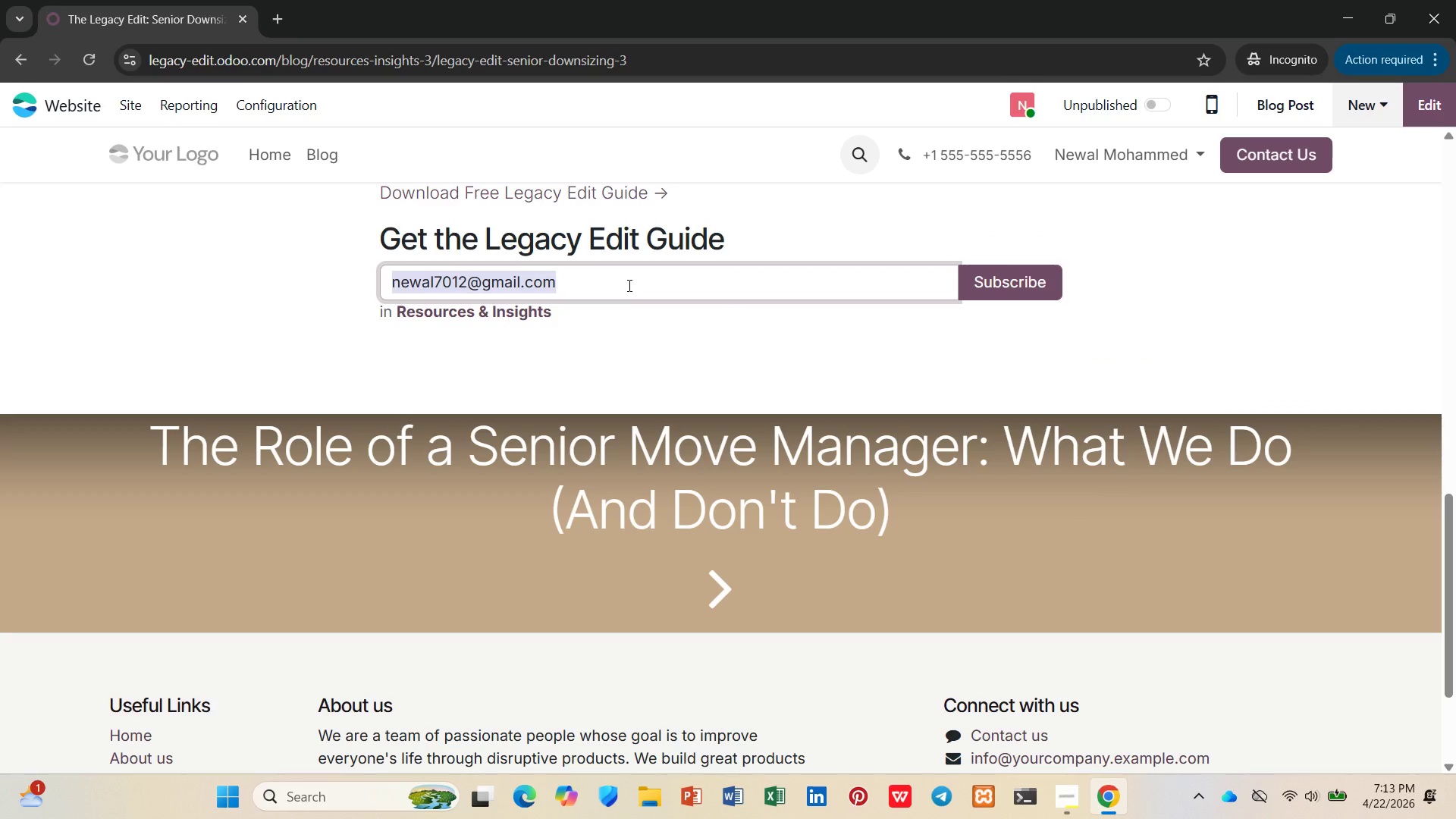 
key(Backspace)
 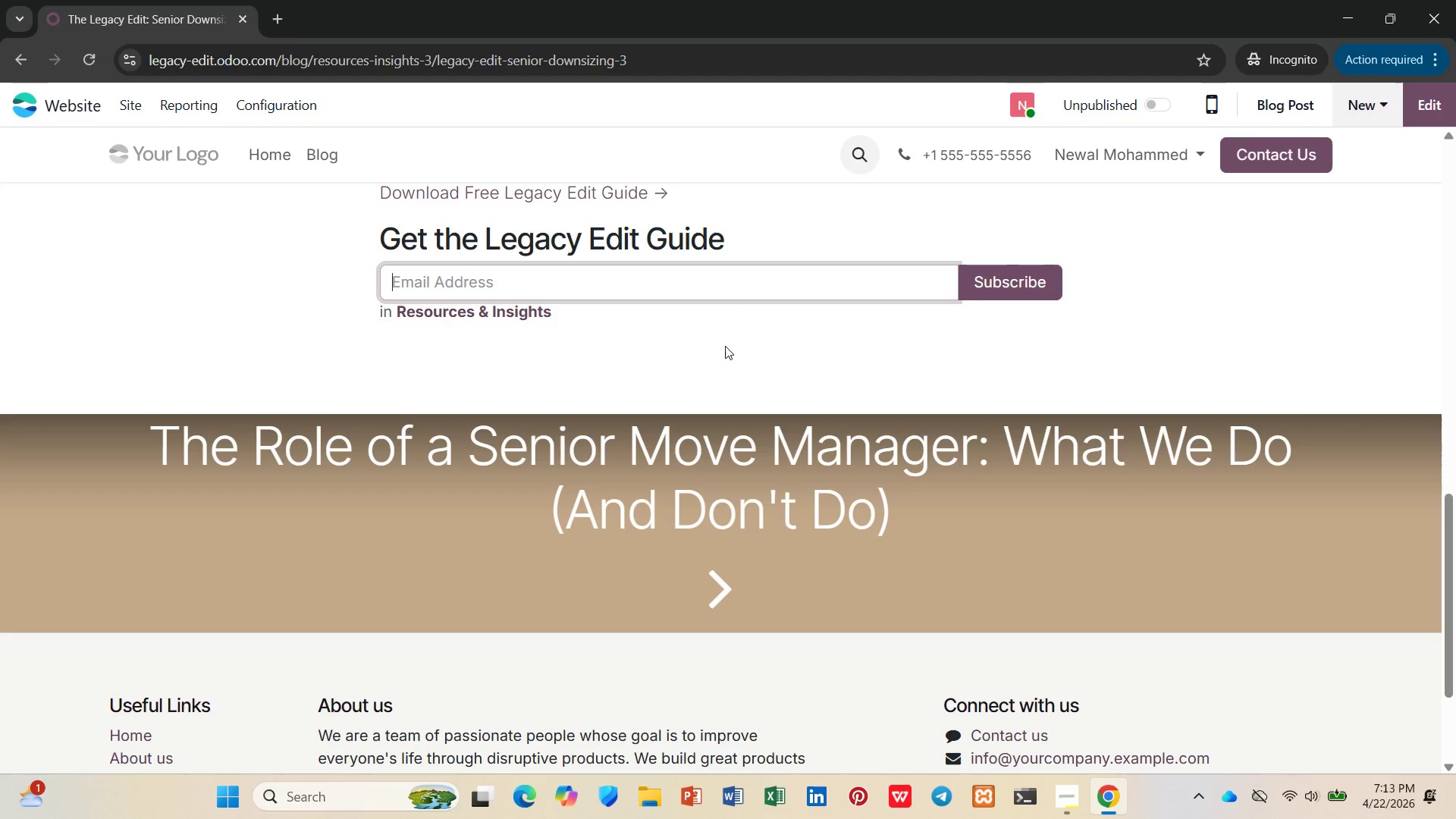 
scroll: coordinate [877, 276], scroll_direction: up, amount: 13.0
 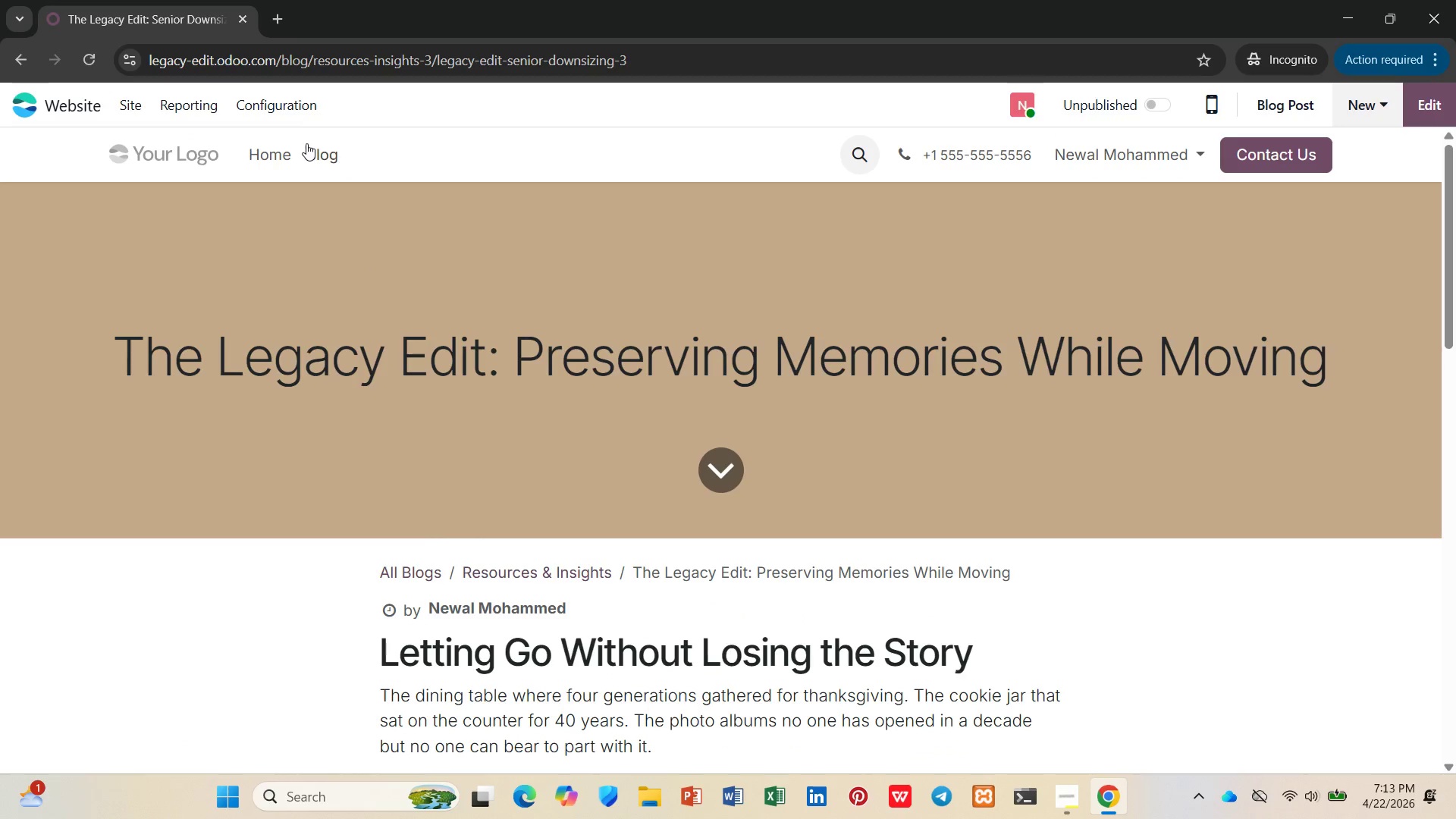 
left_click([315, 152])
 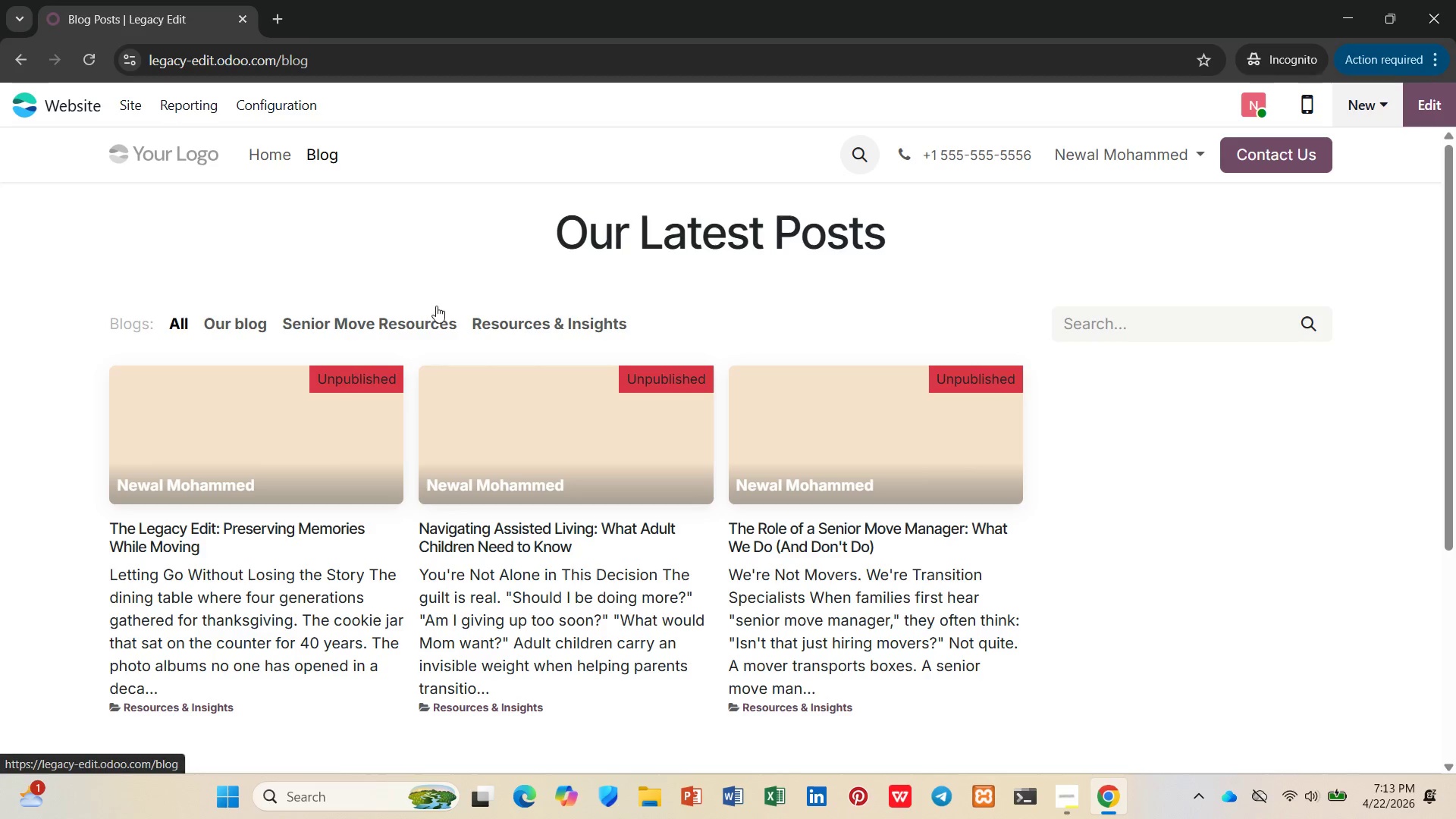 
scroll: coordinate [519, 349], scroll_direction: down, amount: 2.0
 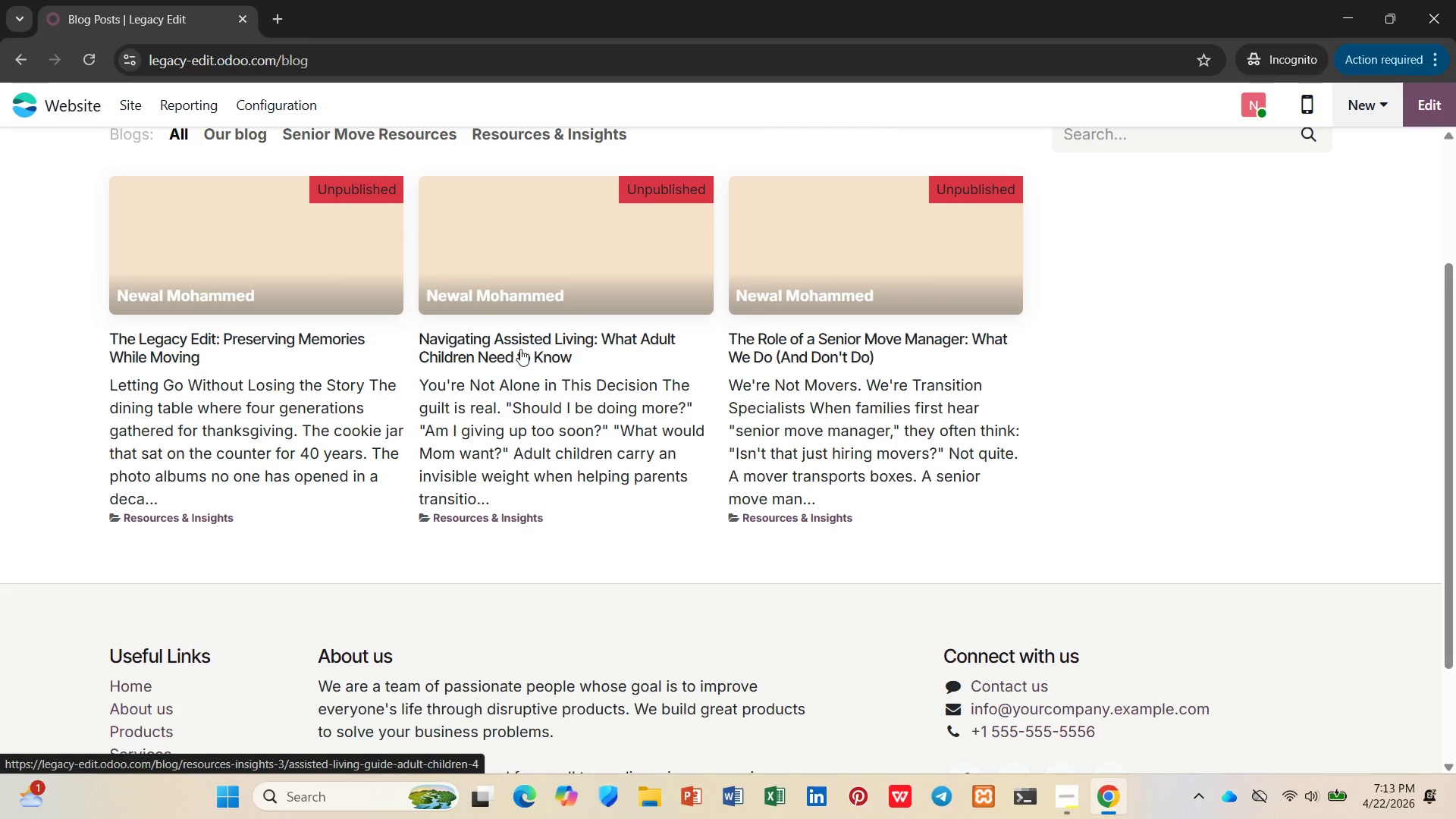 
left_click([520, 349])
 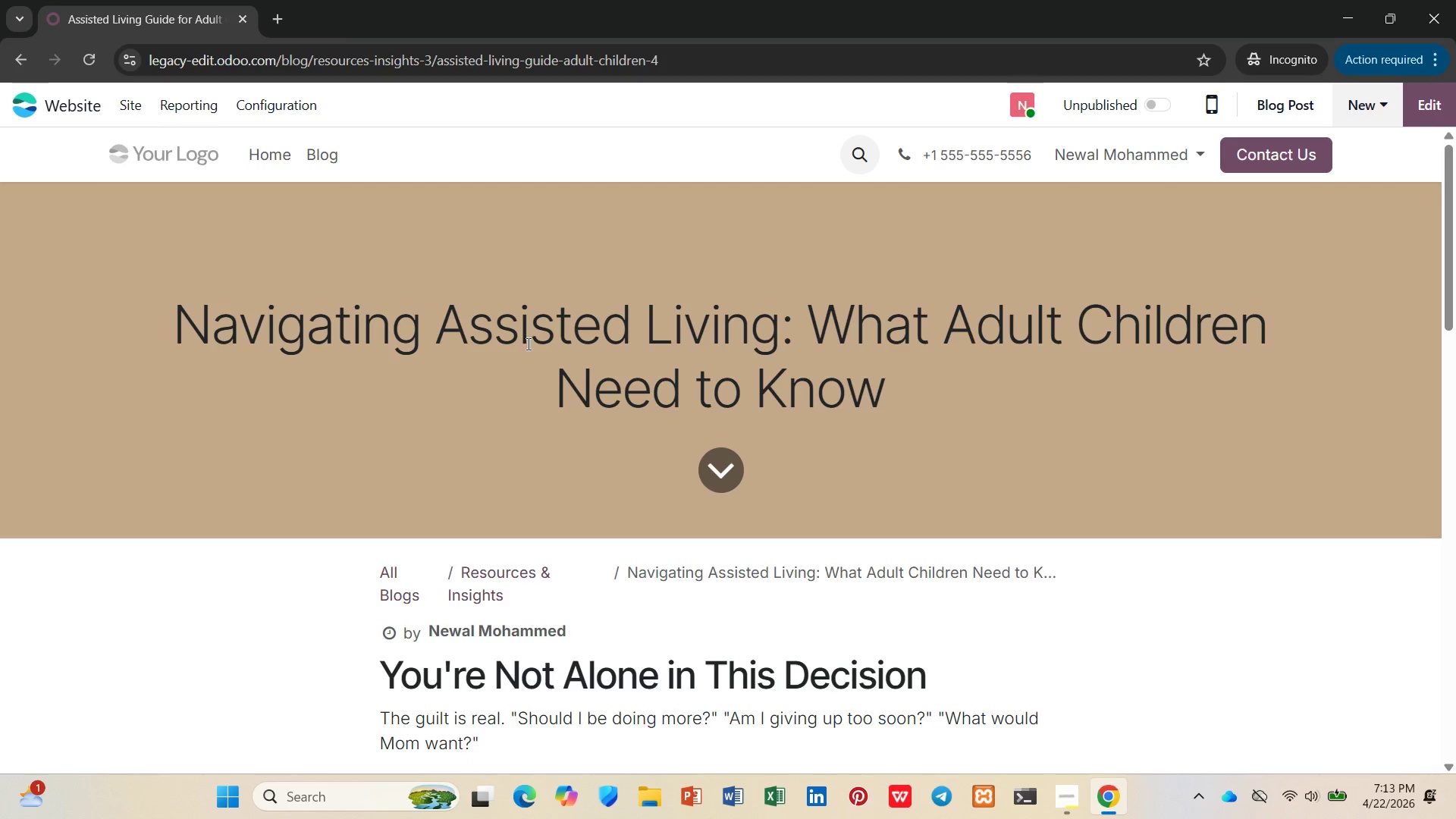 
scroll: coordinate [527, 345], scroll_direction: down, amount: 12.0
 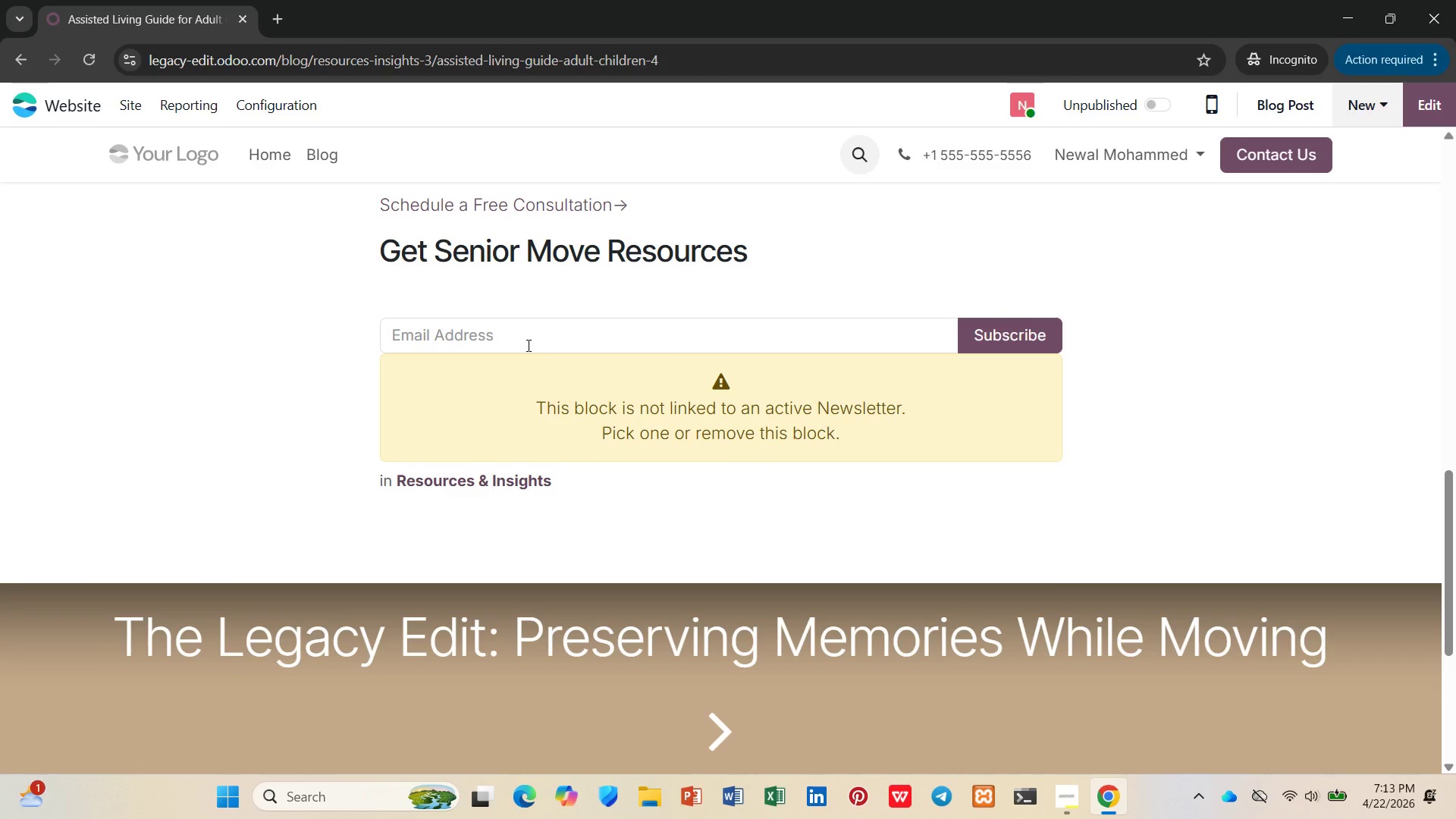 
scroll: coordinate [527, 345], scroll_direction: up, amount: 1.0
 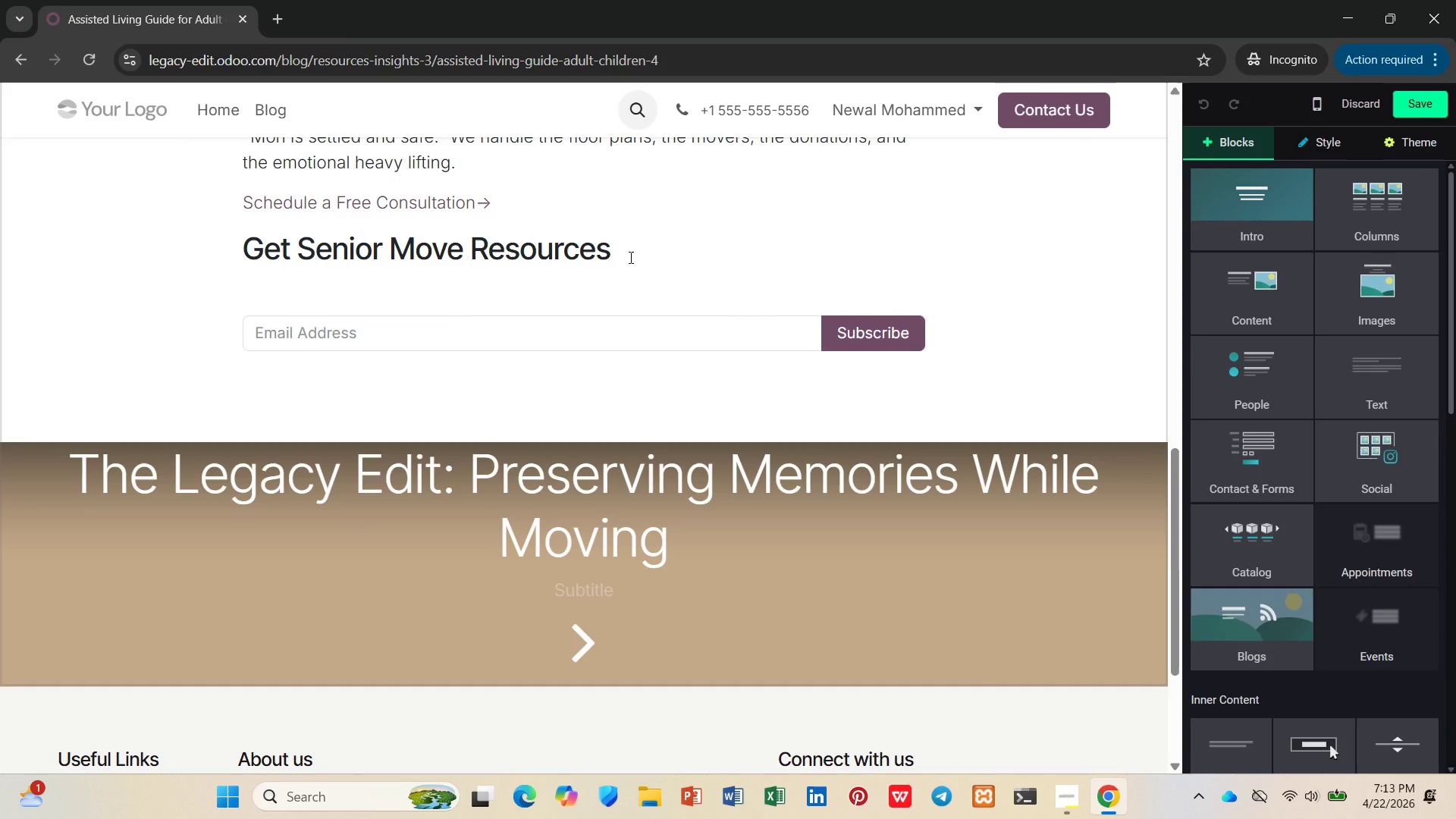 
wait(7.24)
 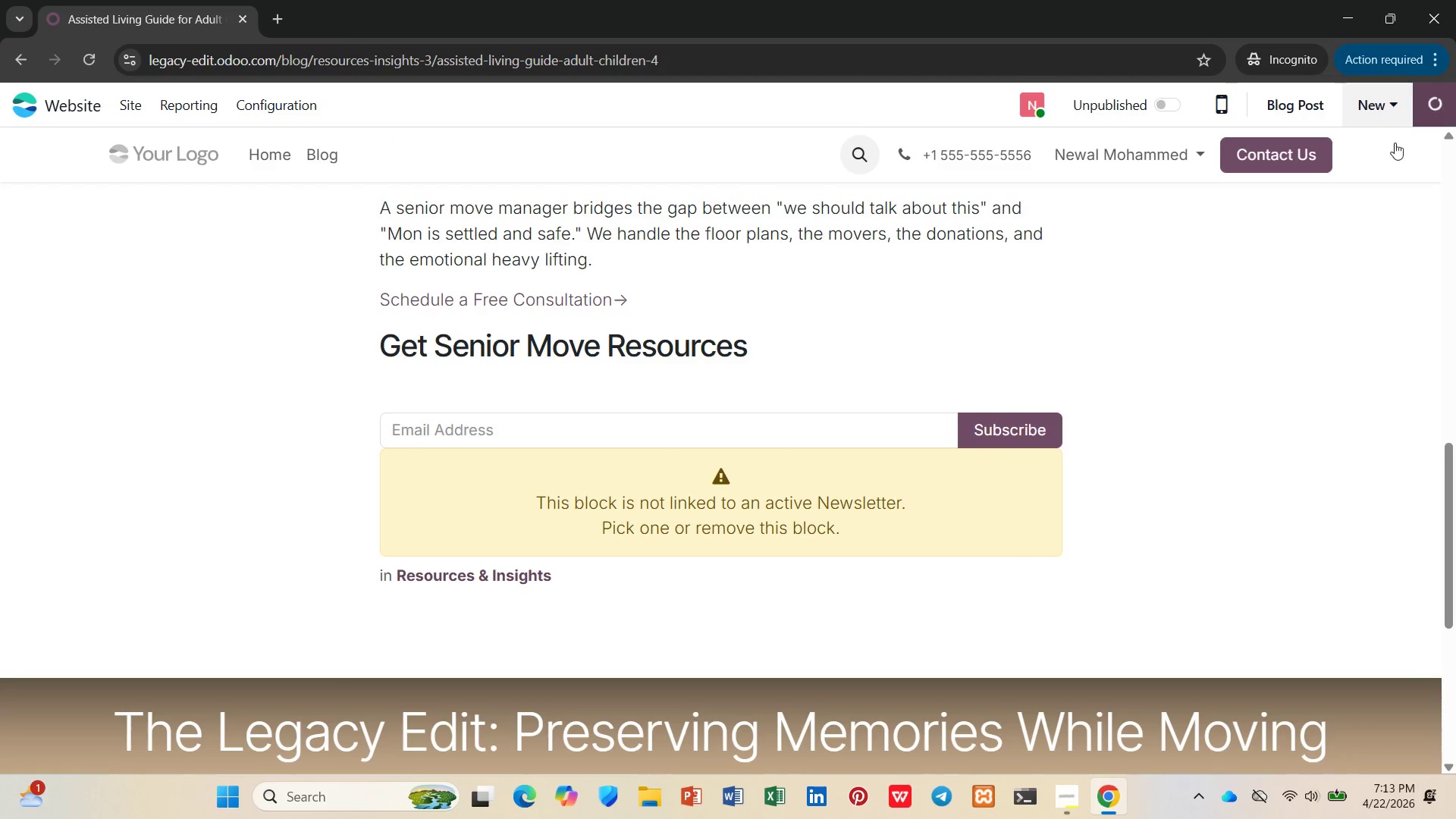 
left_click_drag(start_coordinate=[457, 250], to_coordinate=[304, 250])
 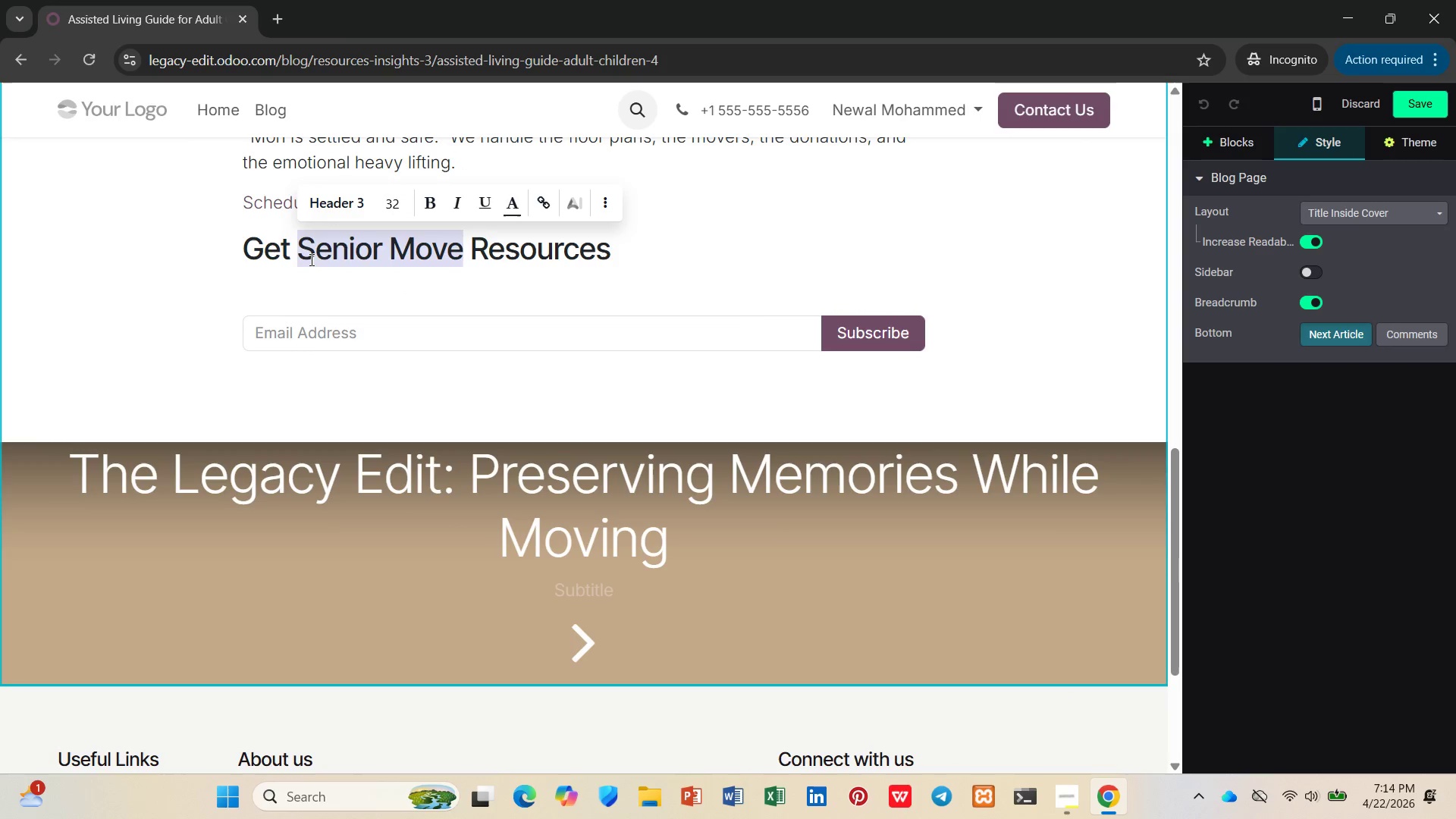 
type(Assisted Living )
key(Backspace)
 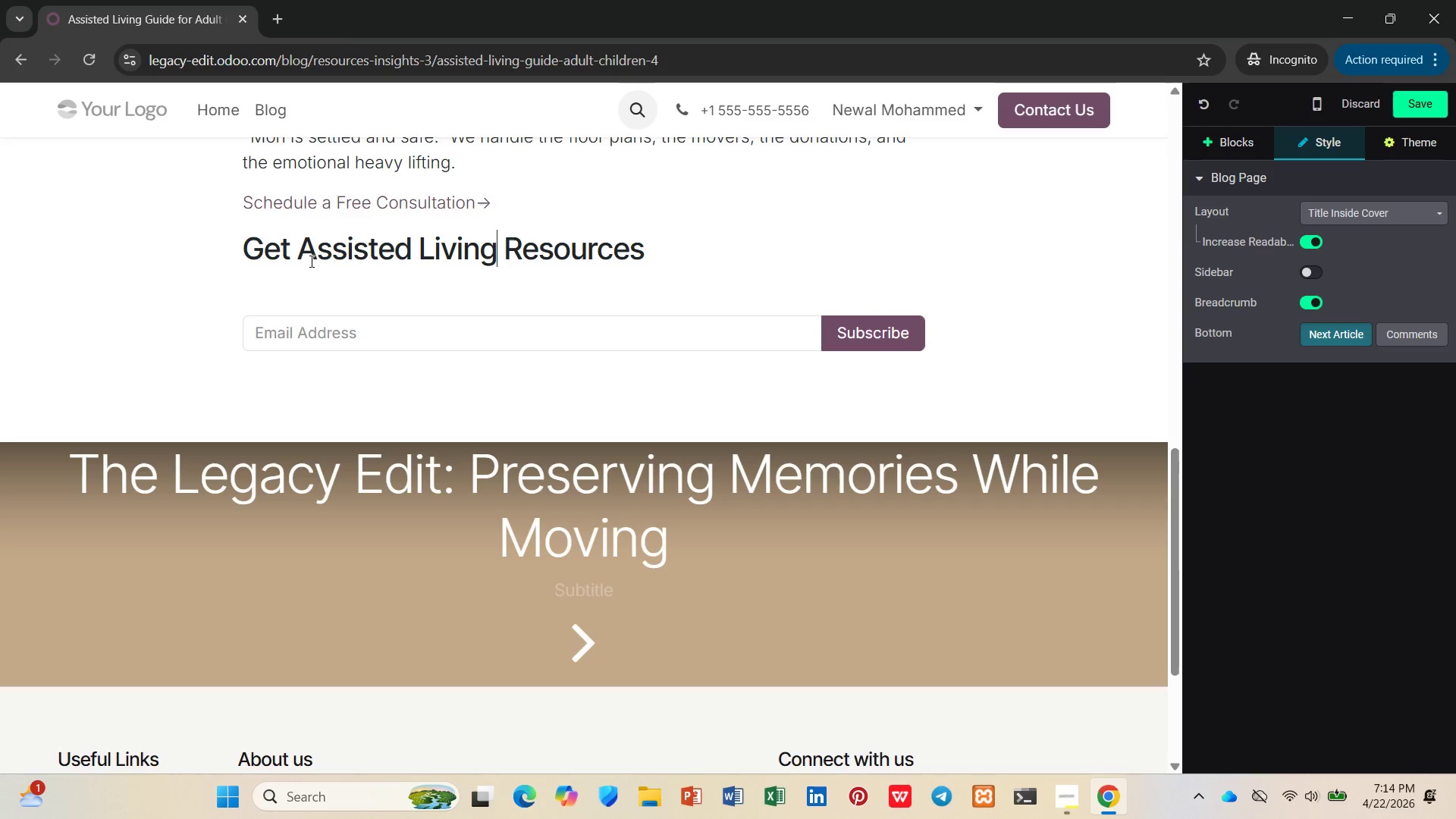 
left_click([311, 293])
 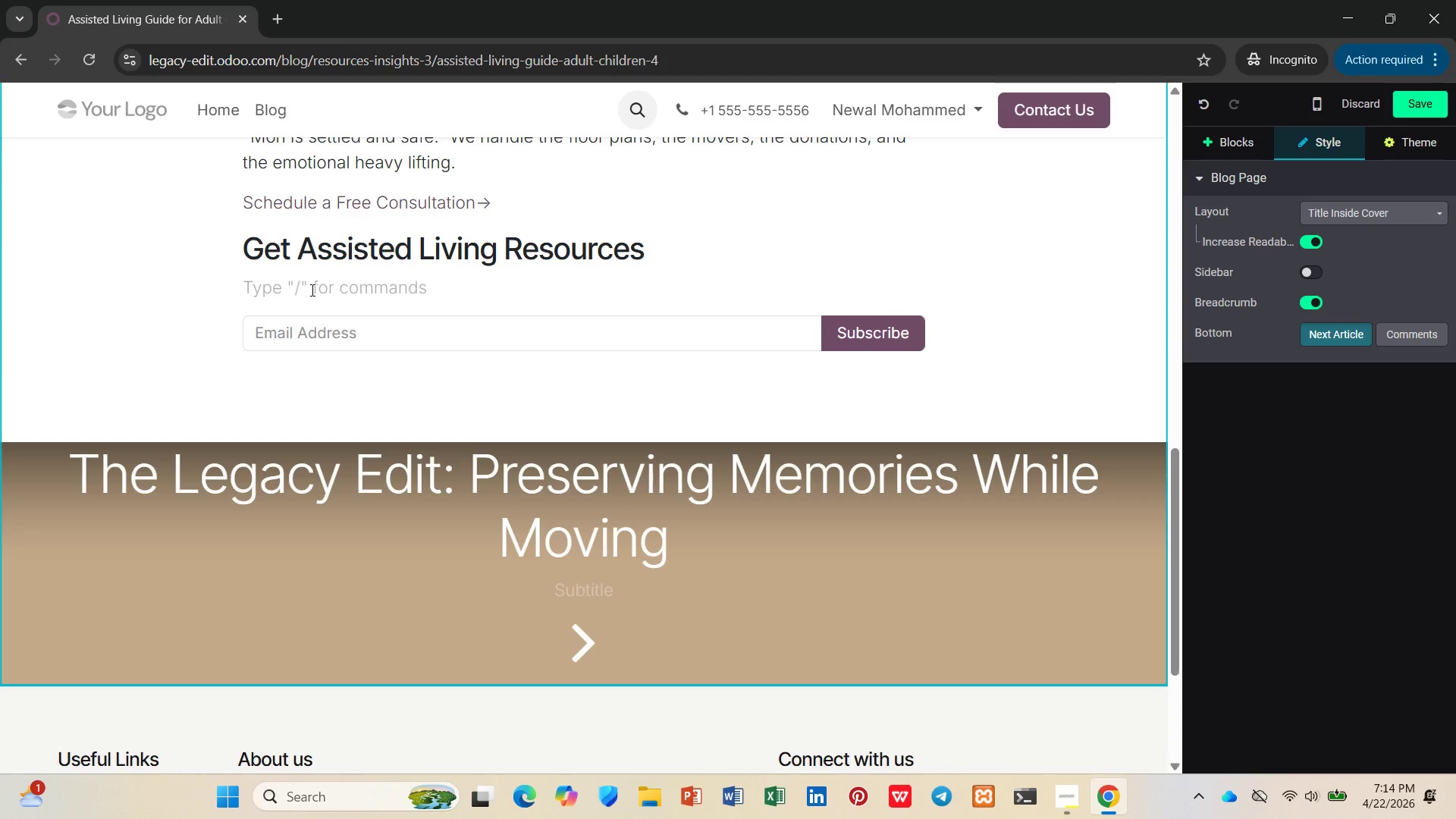 
key(Backspace)
 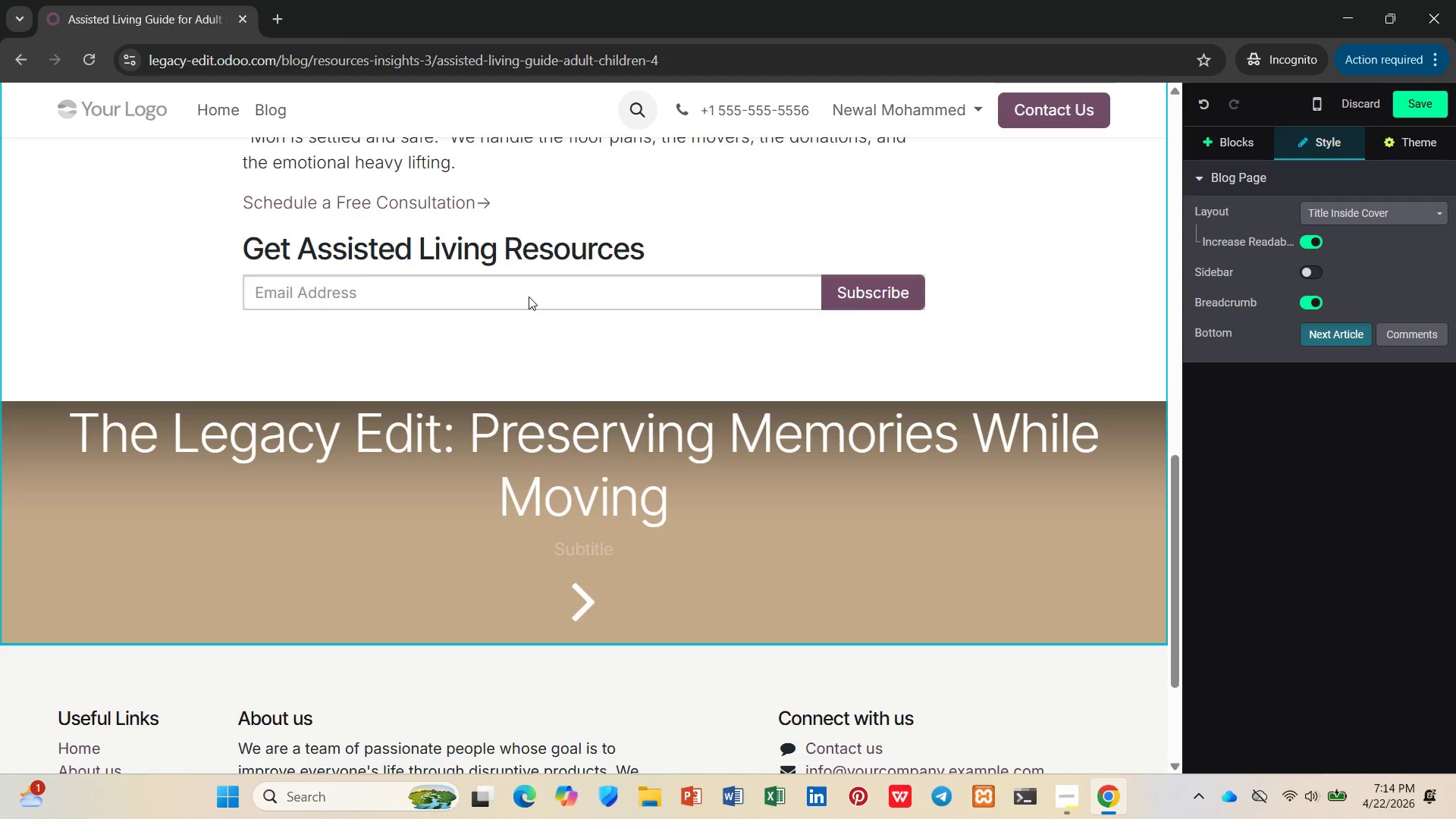 
left_click([529, 295])
 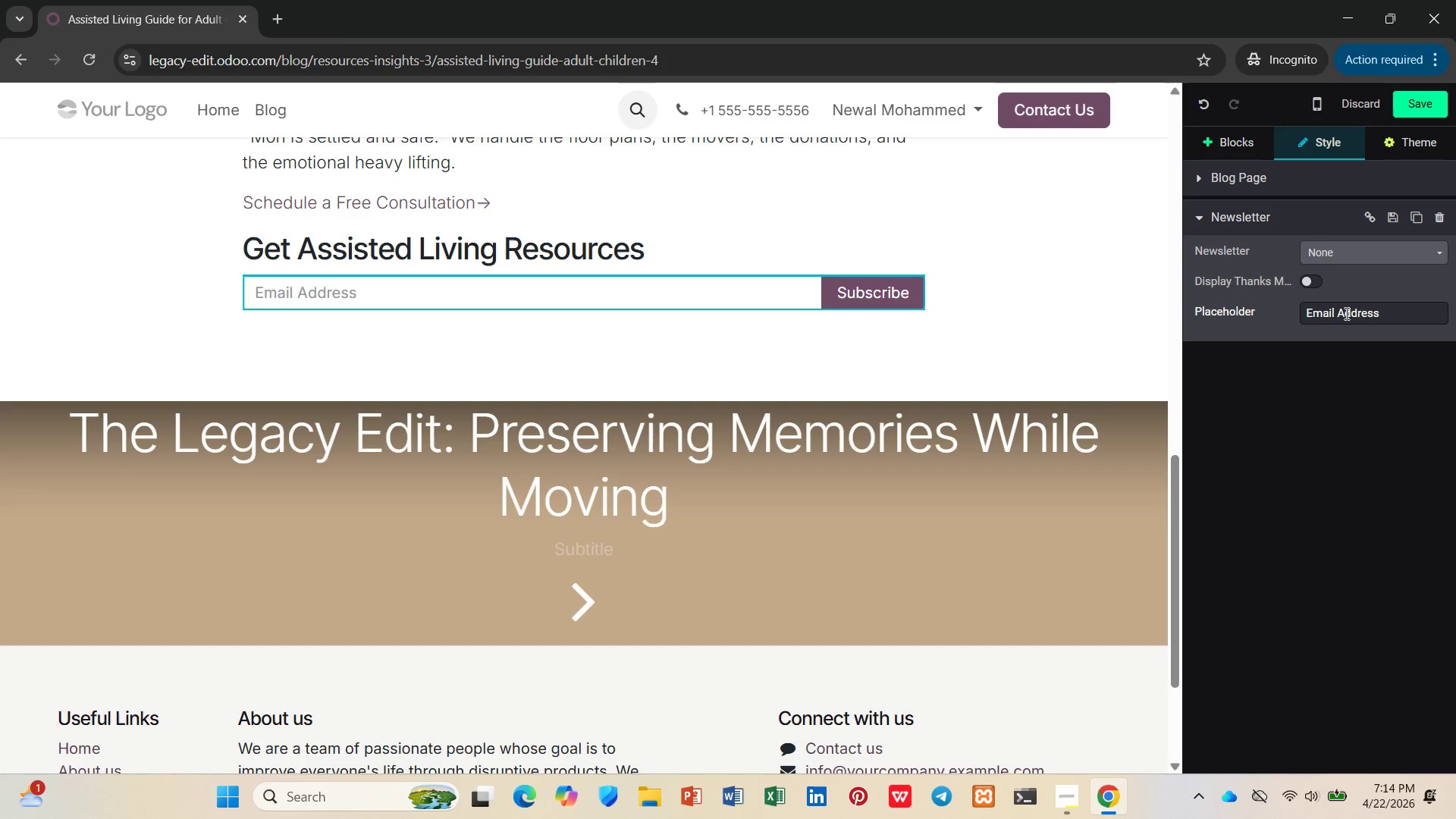 
left_click([1356, 254])
 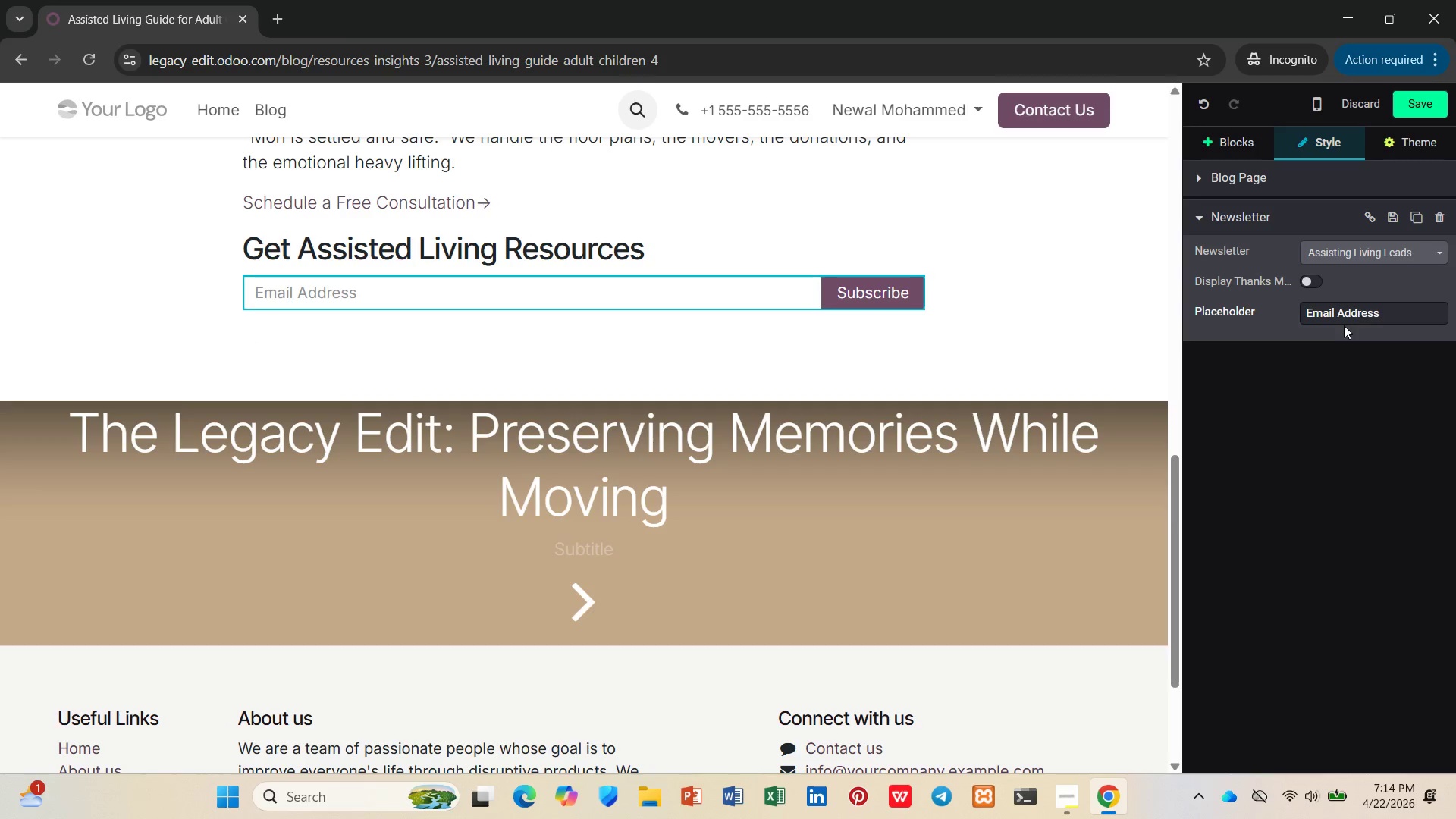 
scroll: coordinate [1049, 294], scroll_direction: up, amount: 2.0
 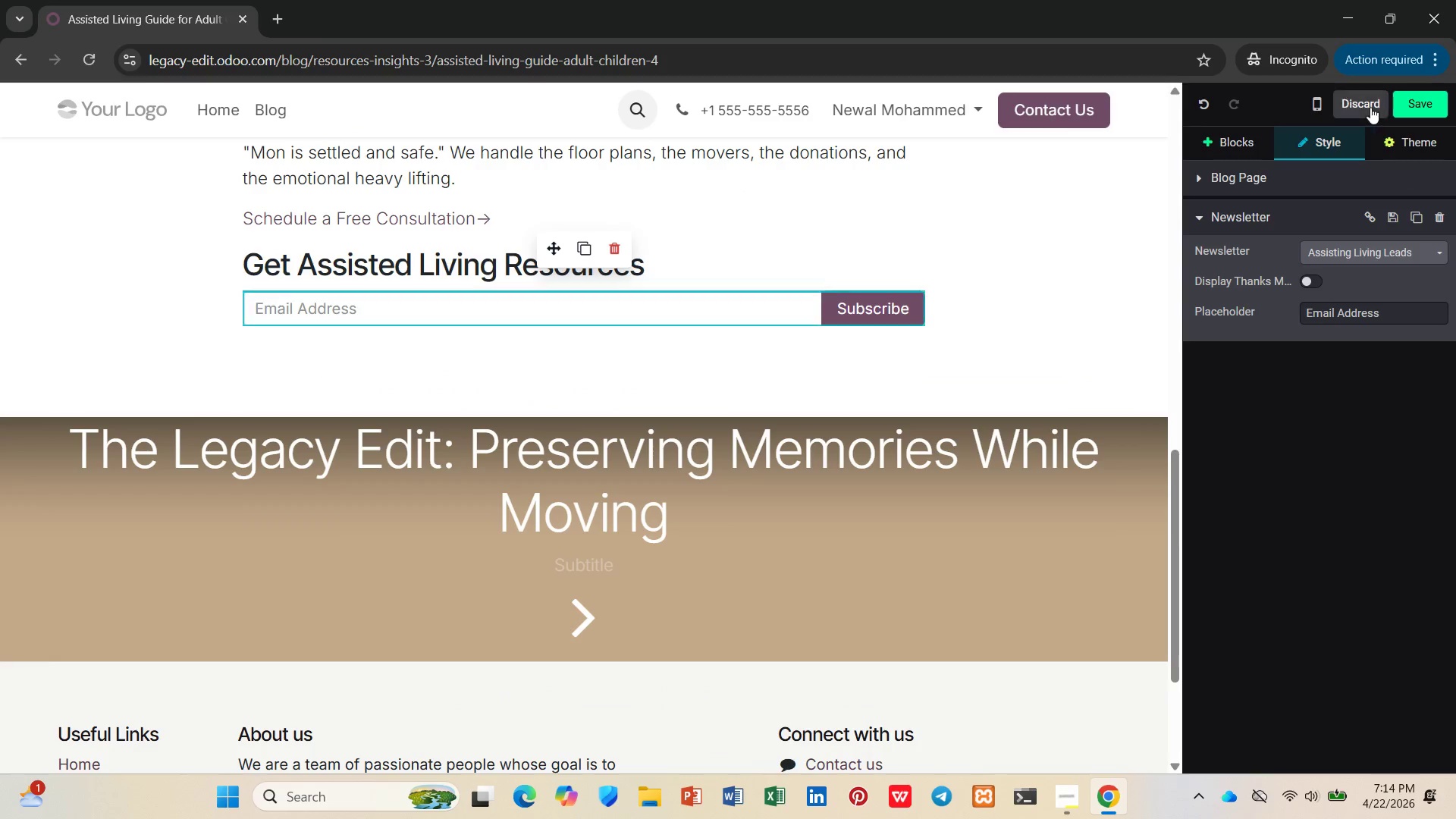 
left_click([1408, 100])
 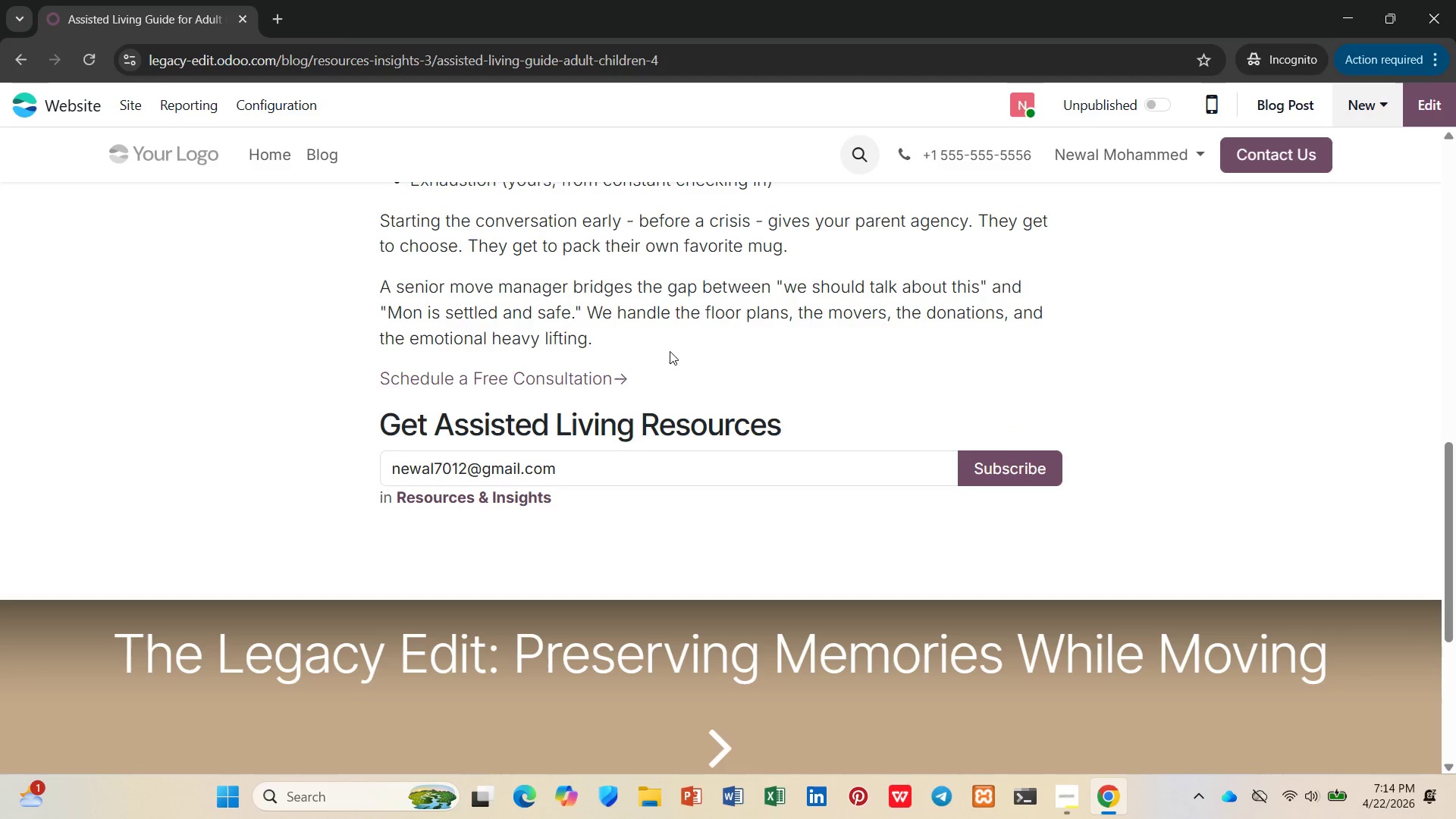 
left_click_drag(start_coordinate=[584, 484], to_coordinate=[344, 480])
 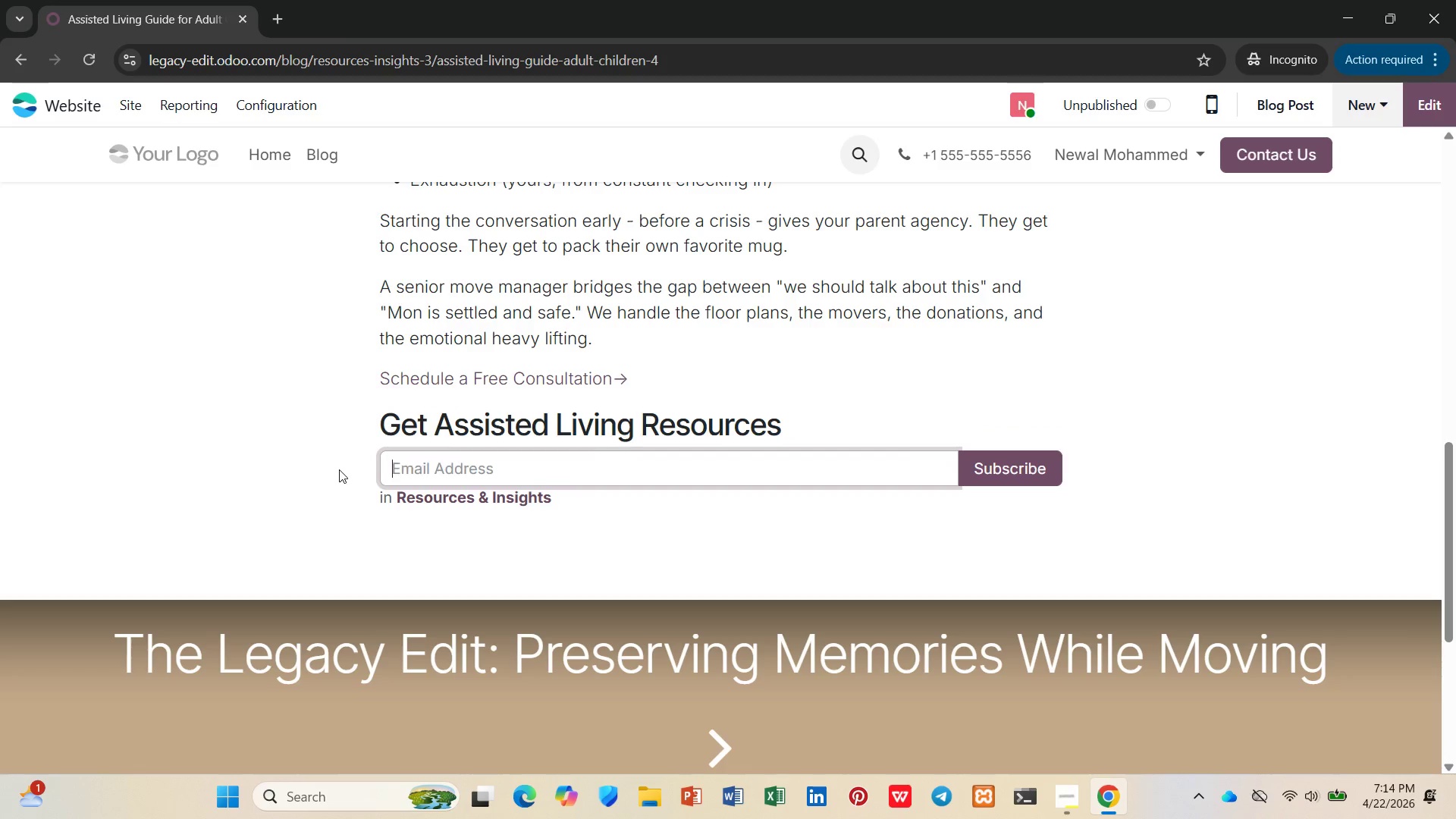 
key(Backspace)
 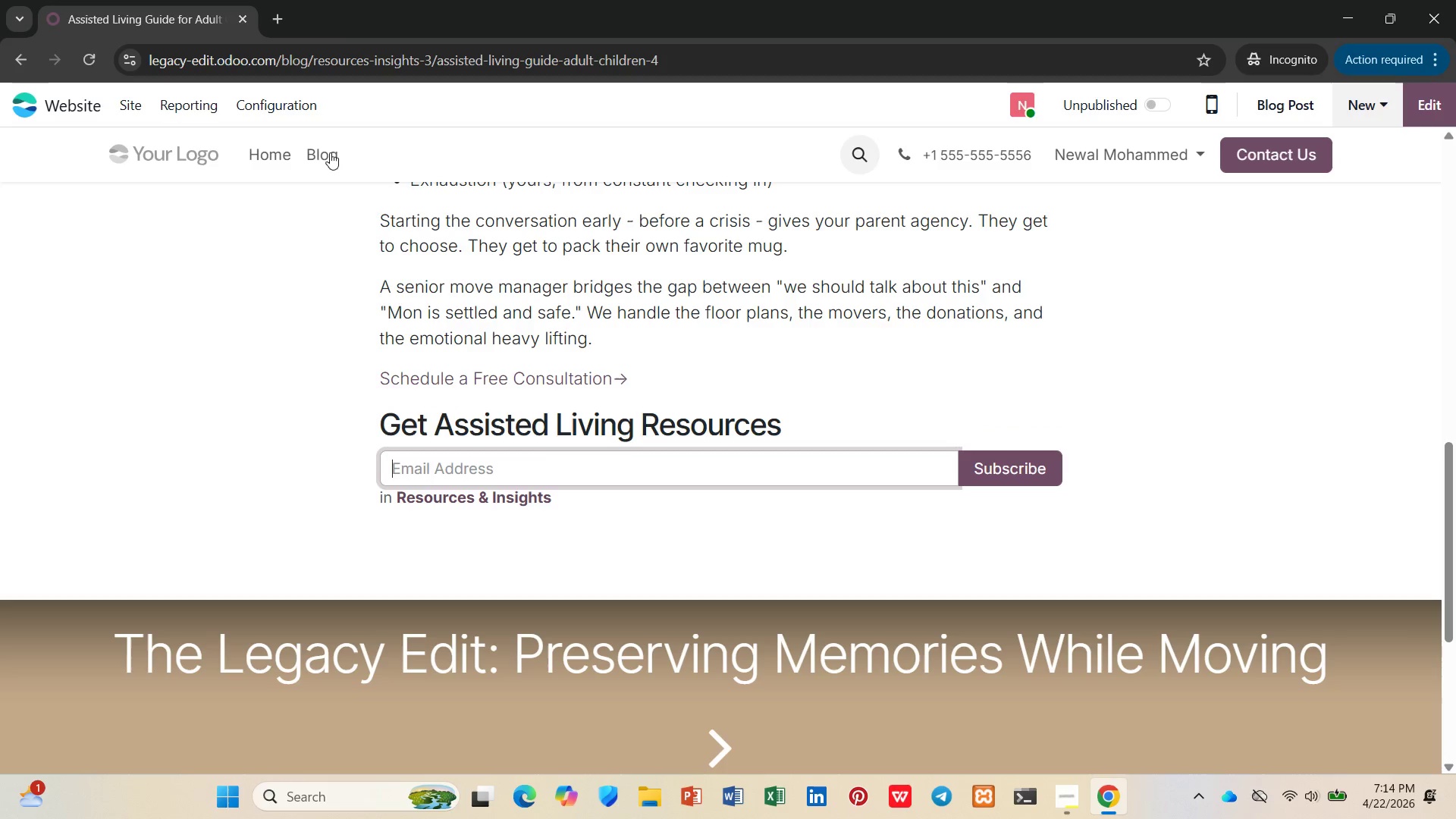 
left_click([323, 153])
 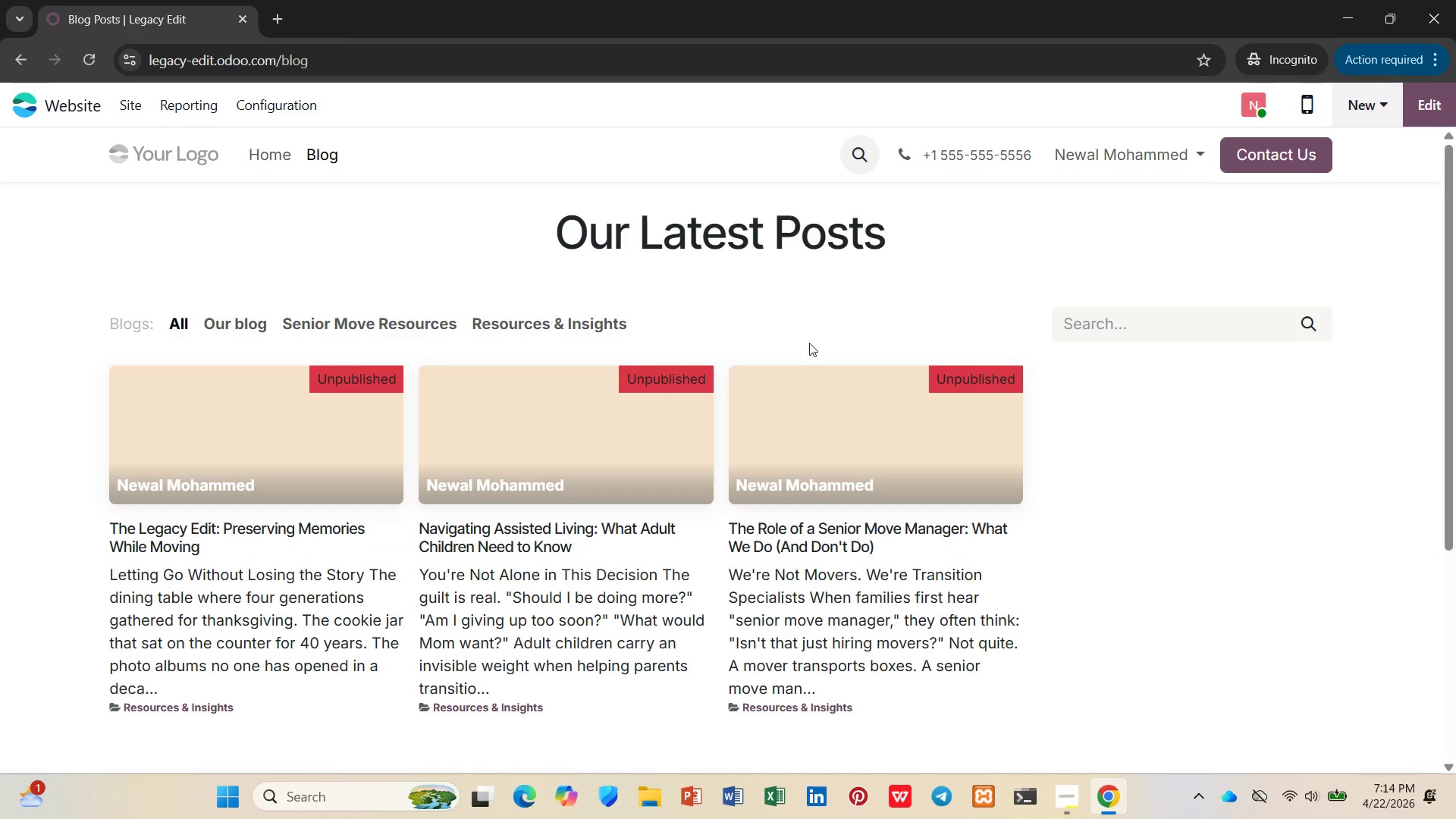 
left_click([852, 379])
 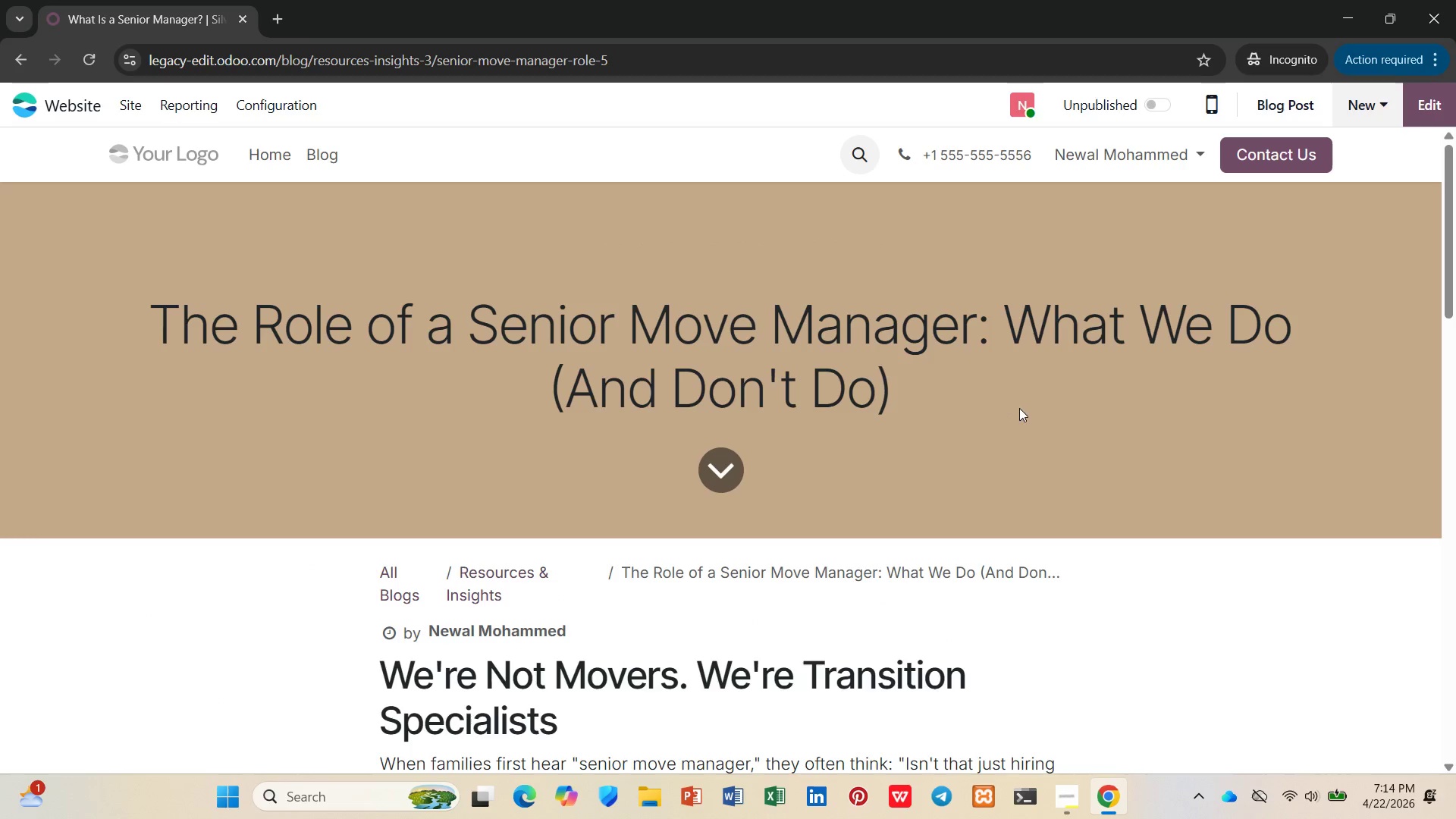 
wait(6.05)
 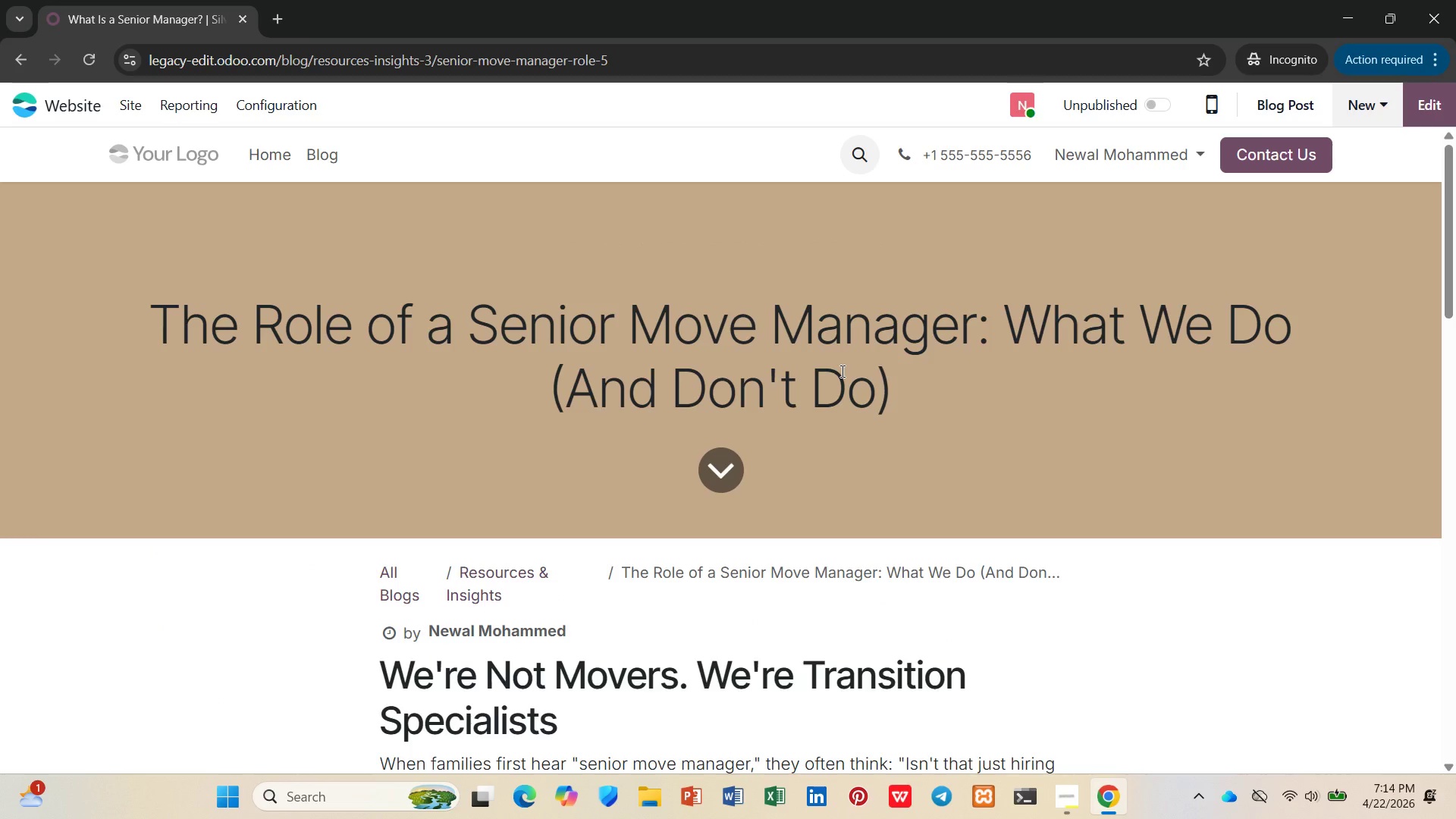 
scroll: coordinate [912, 410], scroll_direction: down, amount: 5.0
 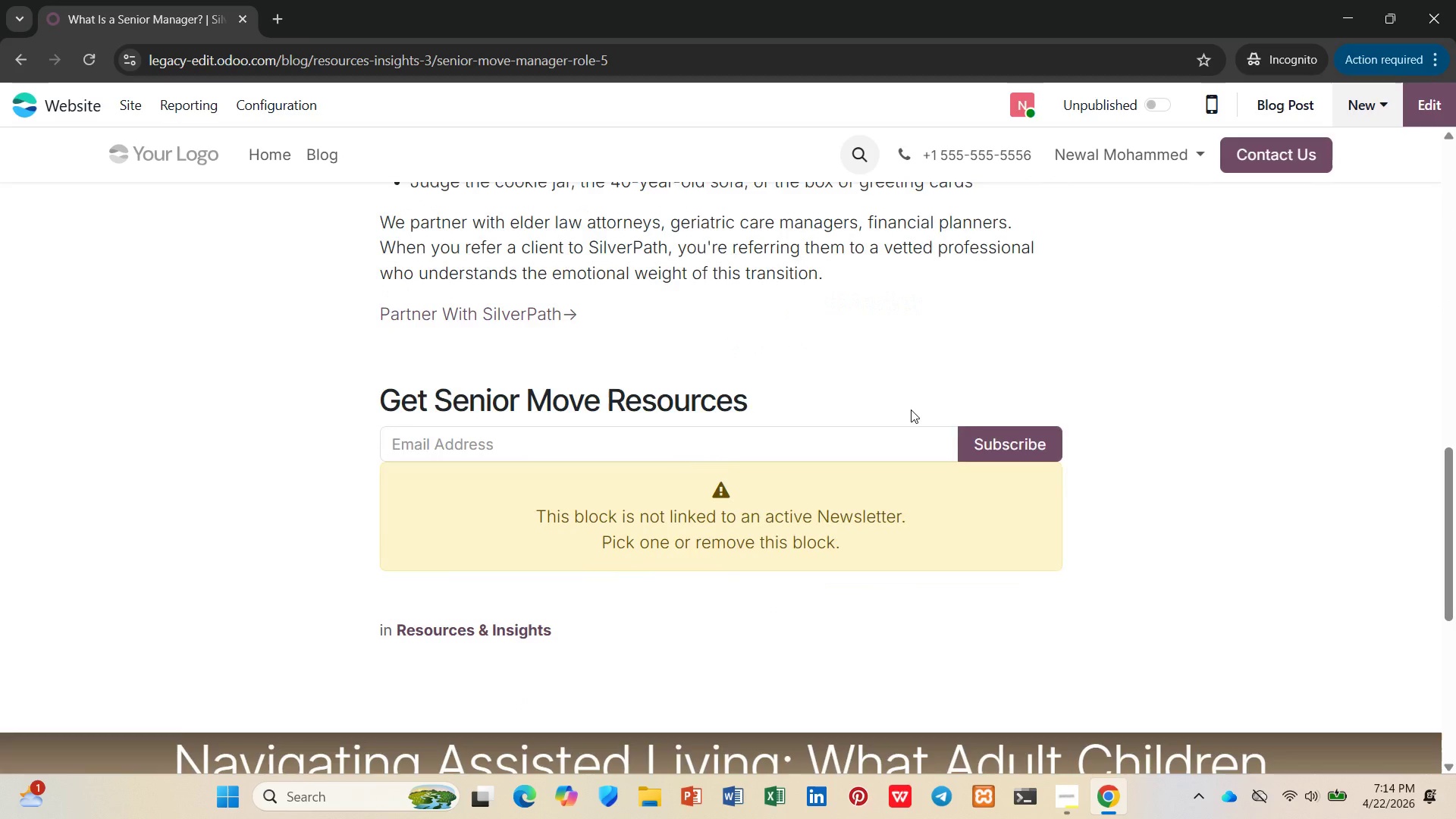 
scroll: coordinate [909, 410], scroll_direction: up, amount: 9.0
 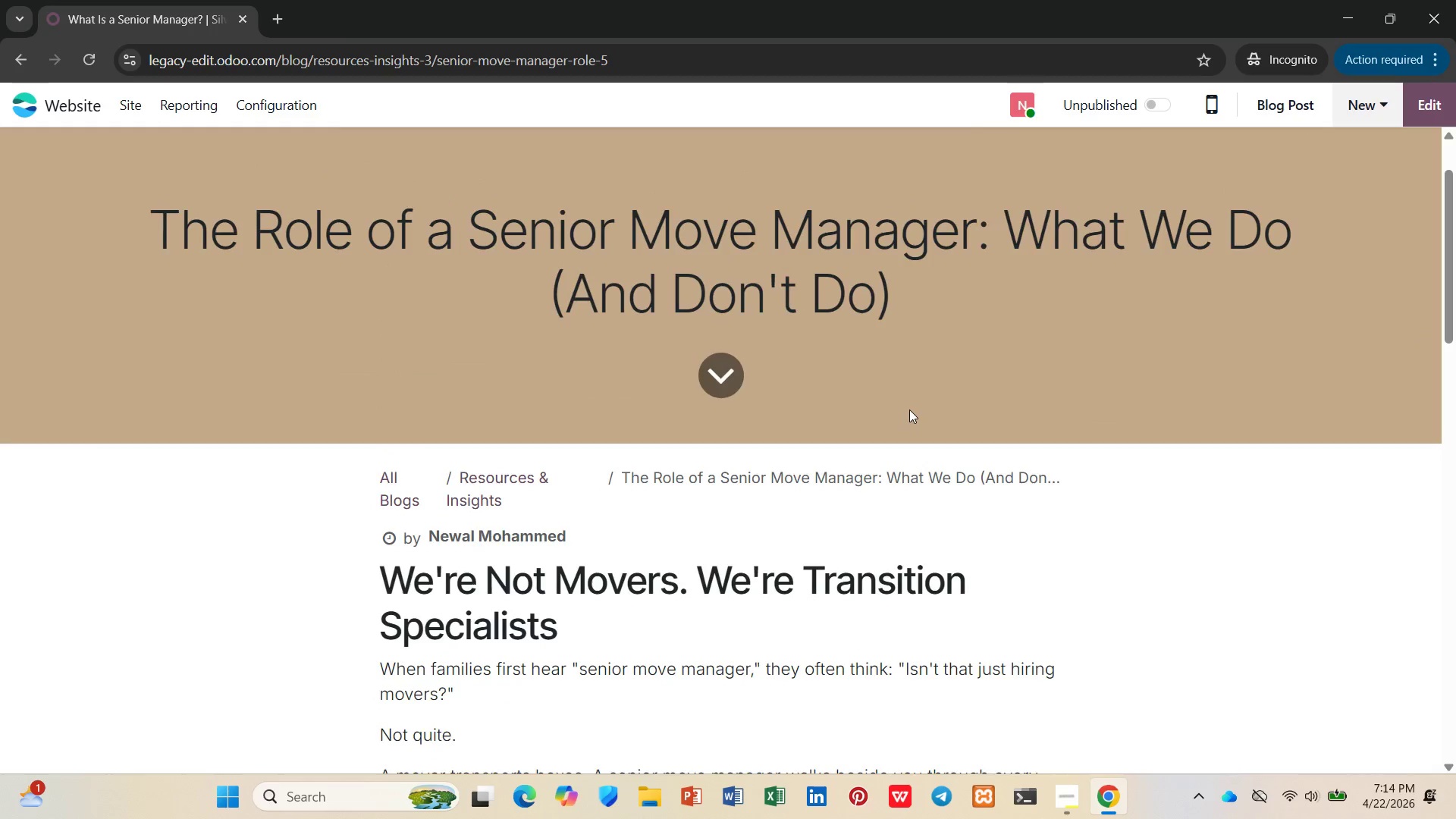 
scroll: coordinate [909, 410], scroll_direction: down, amount: 12.0
 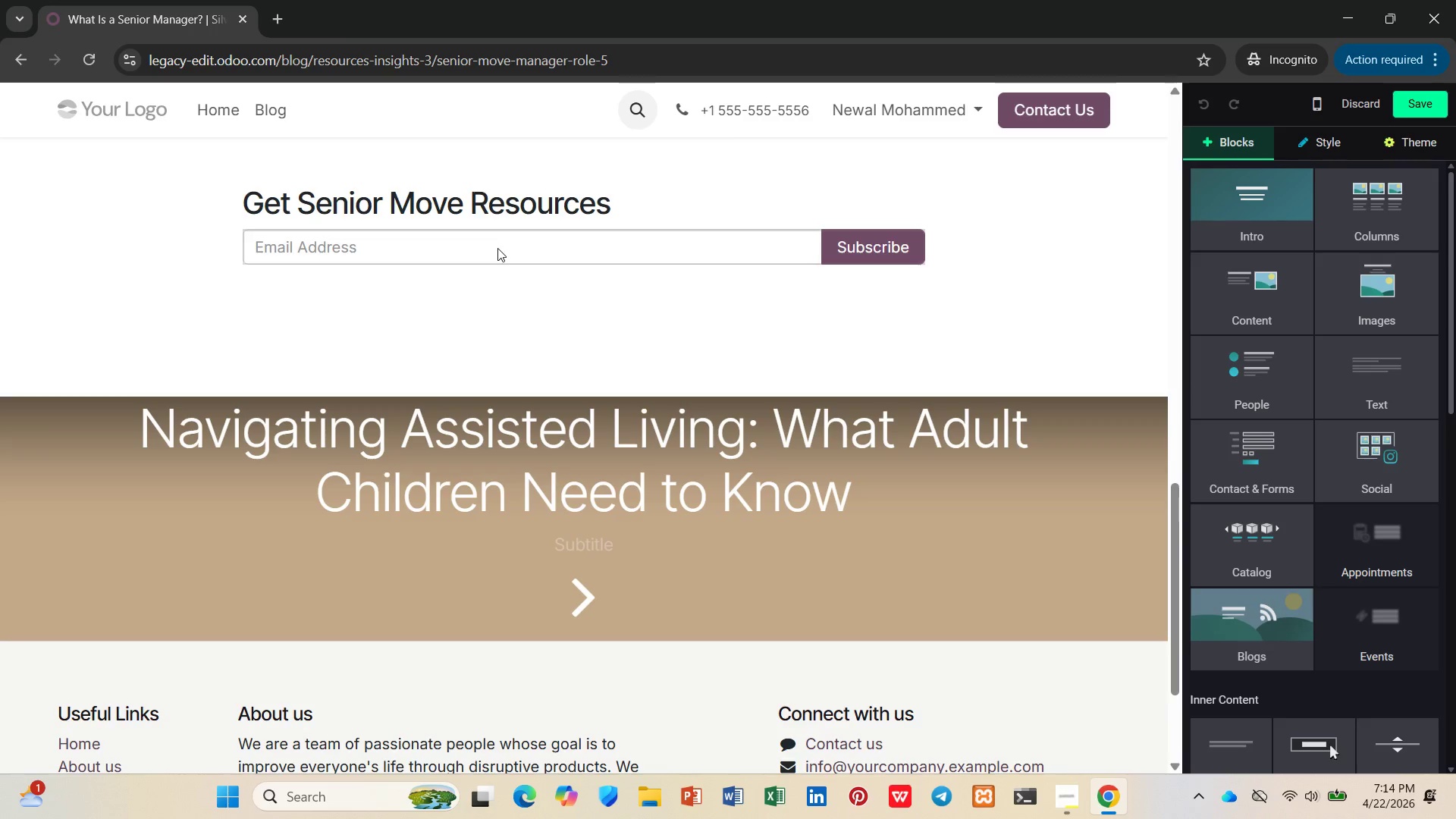 
wait(8.65)
 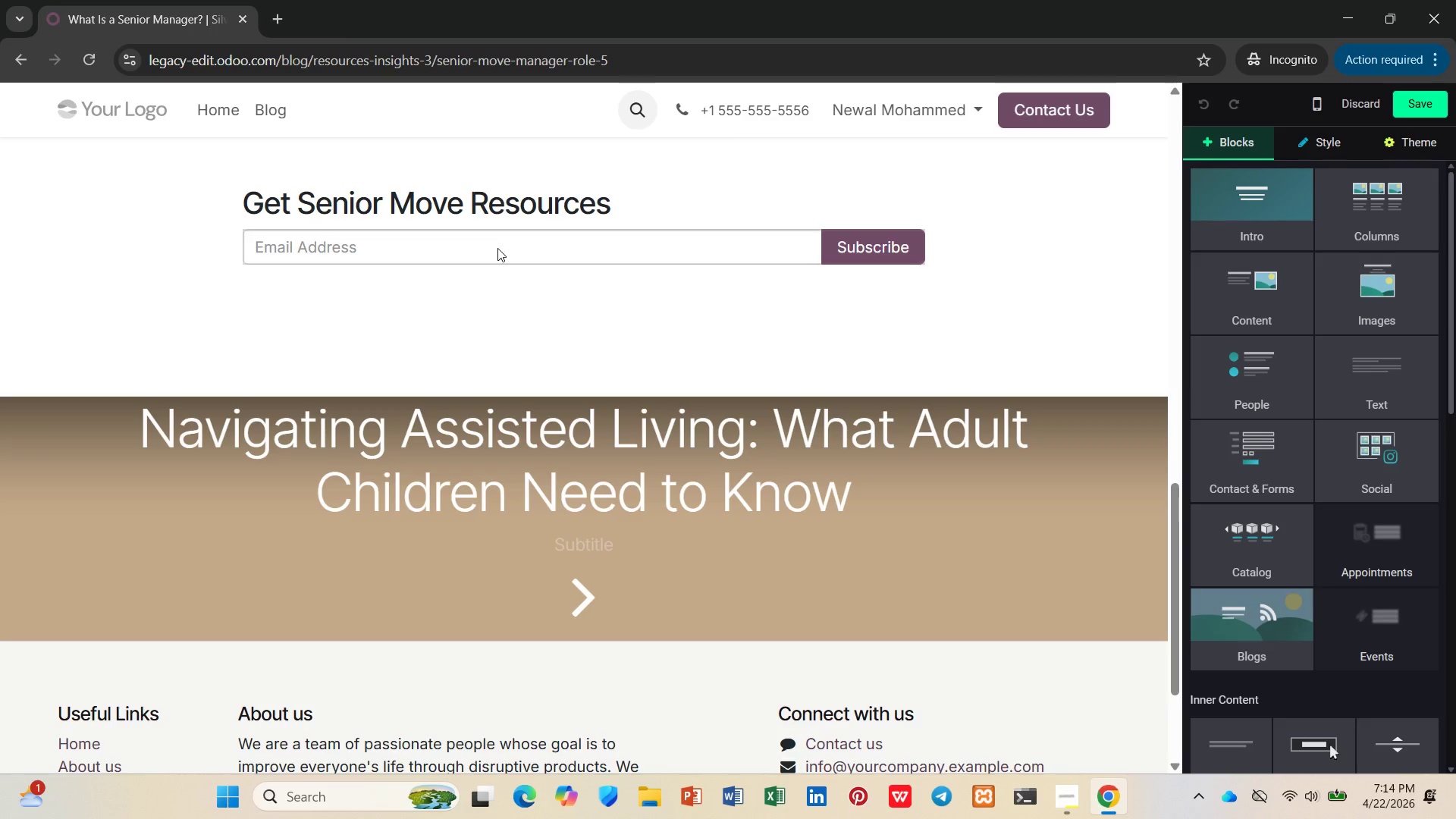 
left_click([462, 192])
 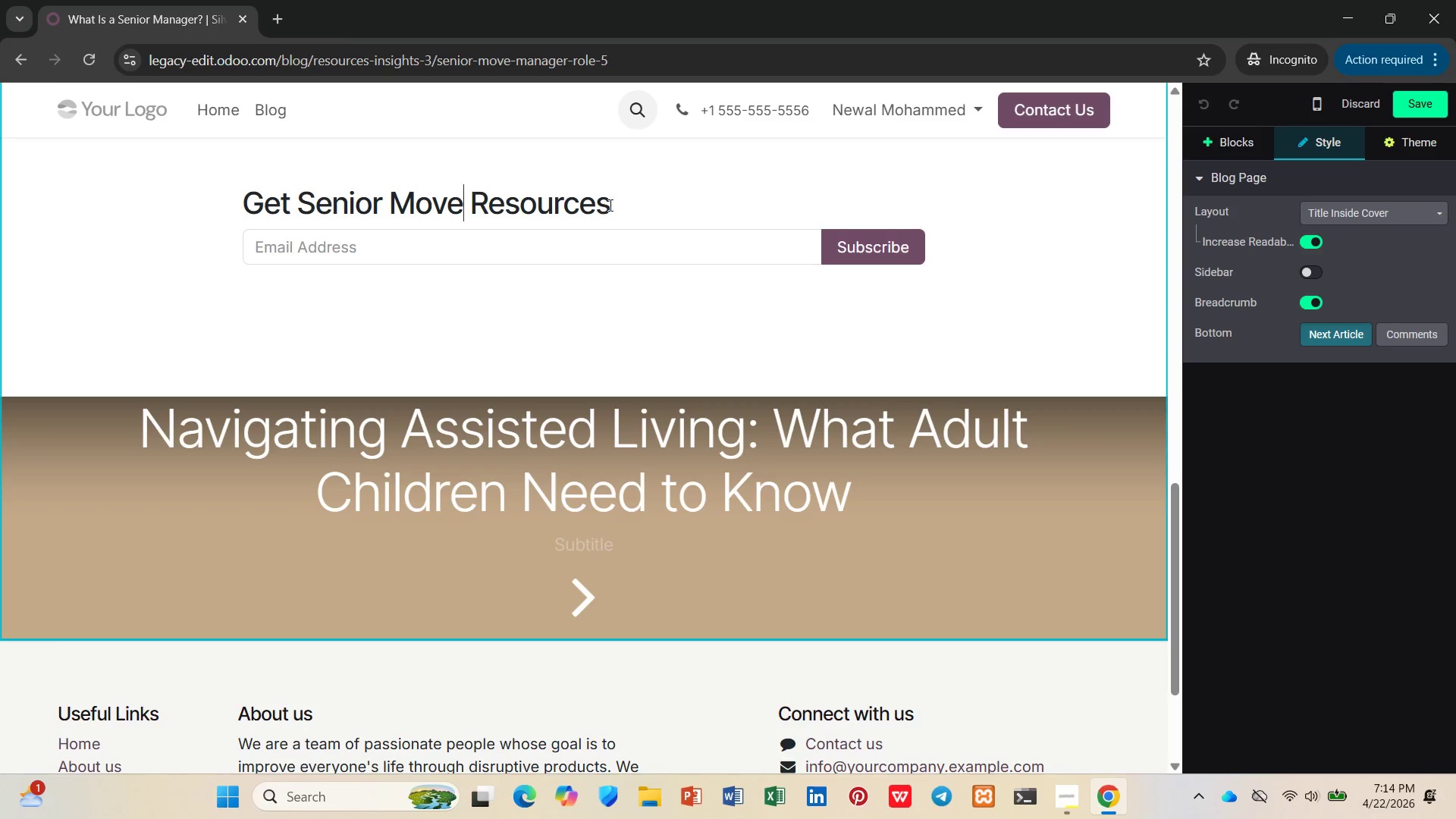 
left_click_drag(start_coordinate=[611, 207], to_coordinate=[249, 212])
 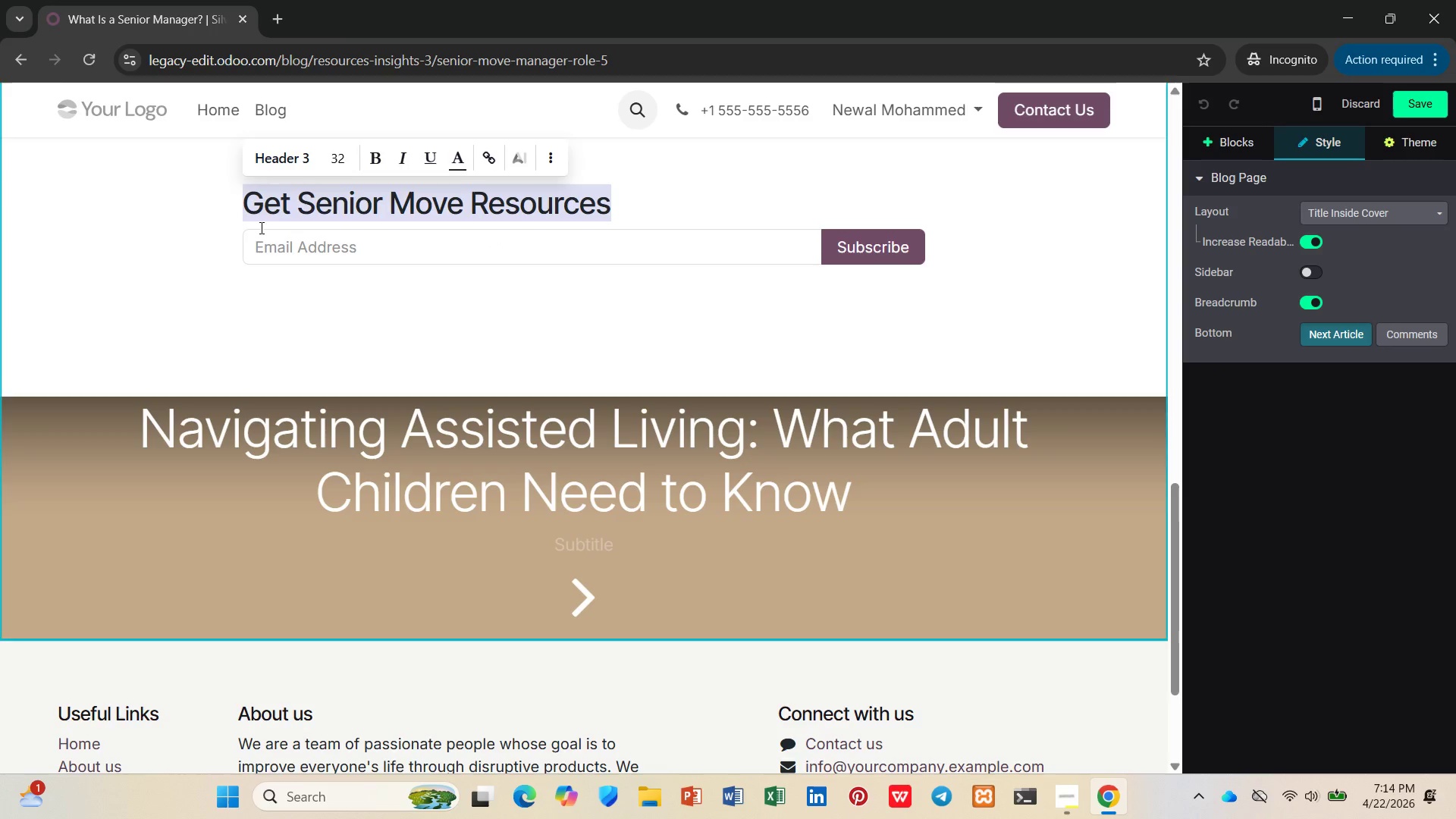 
type(Partner wi)
key(Backspace)
key(Backspace)
type(With Silverp)
key(Backspace)
type(Path)
 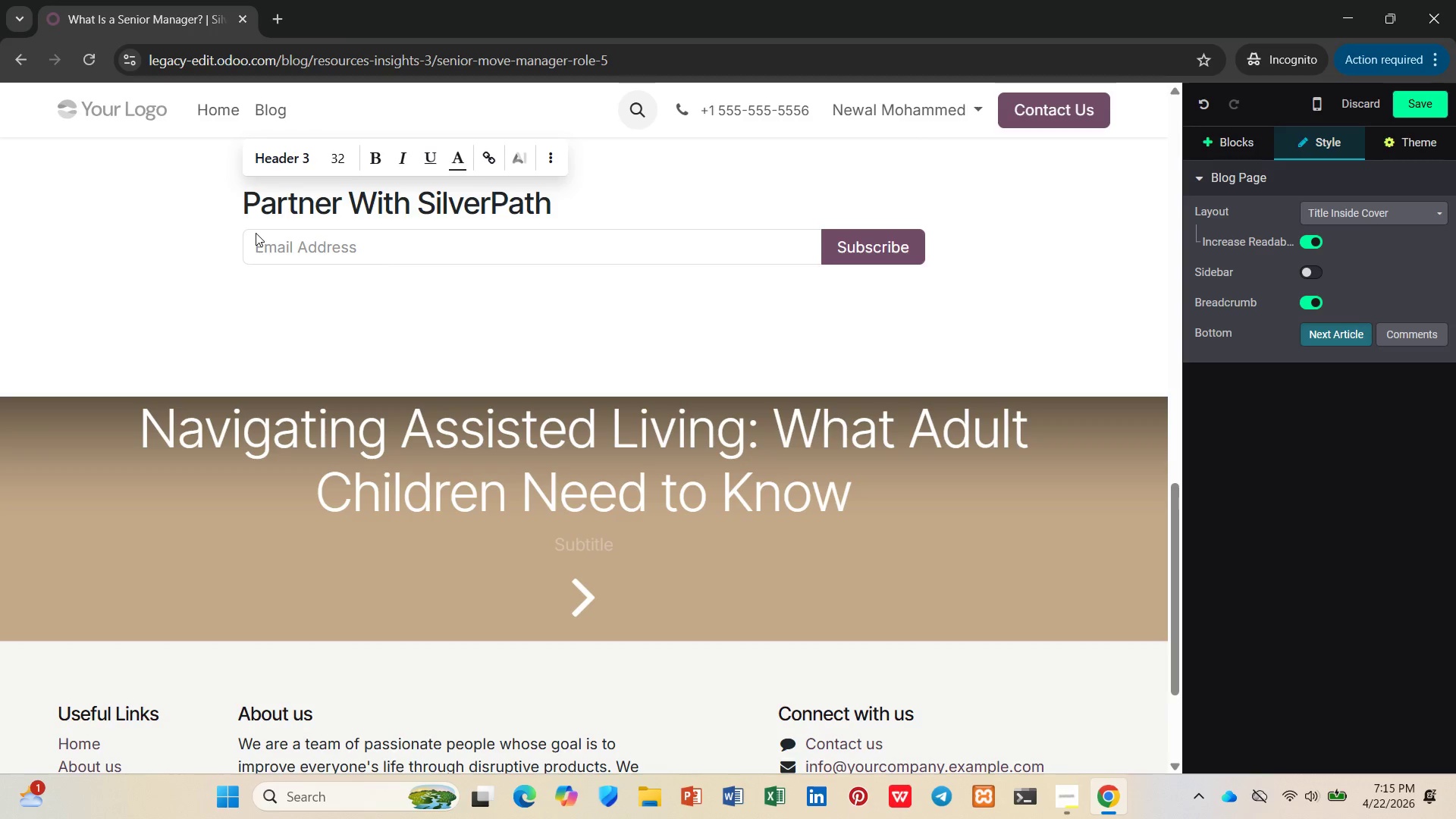 
left_click([297, 164])
 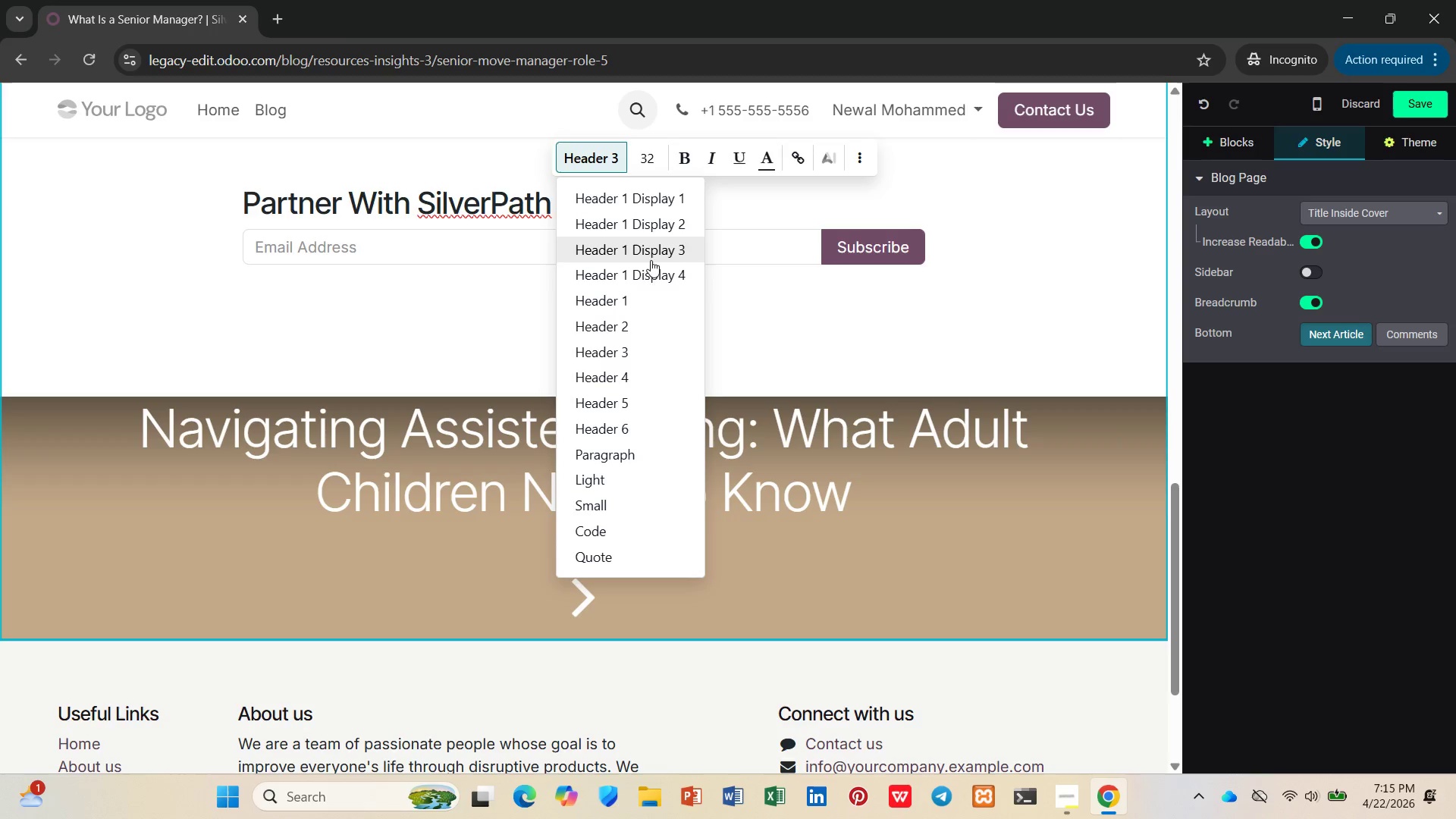 
scroll: coordinate [657, 275], scroll_direction: down, amount: 2.0
 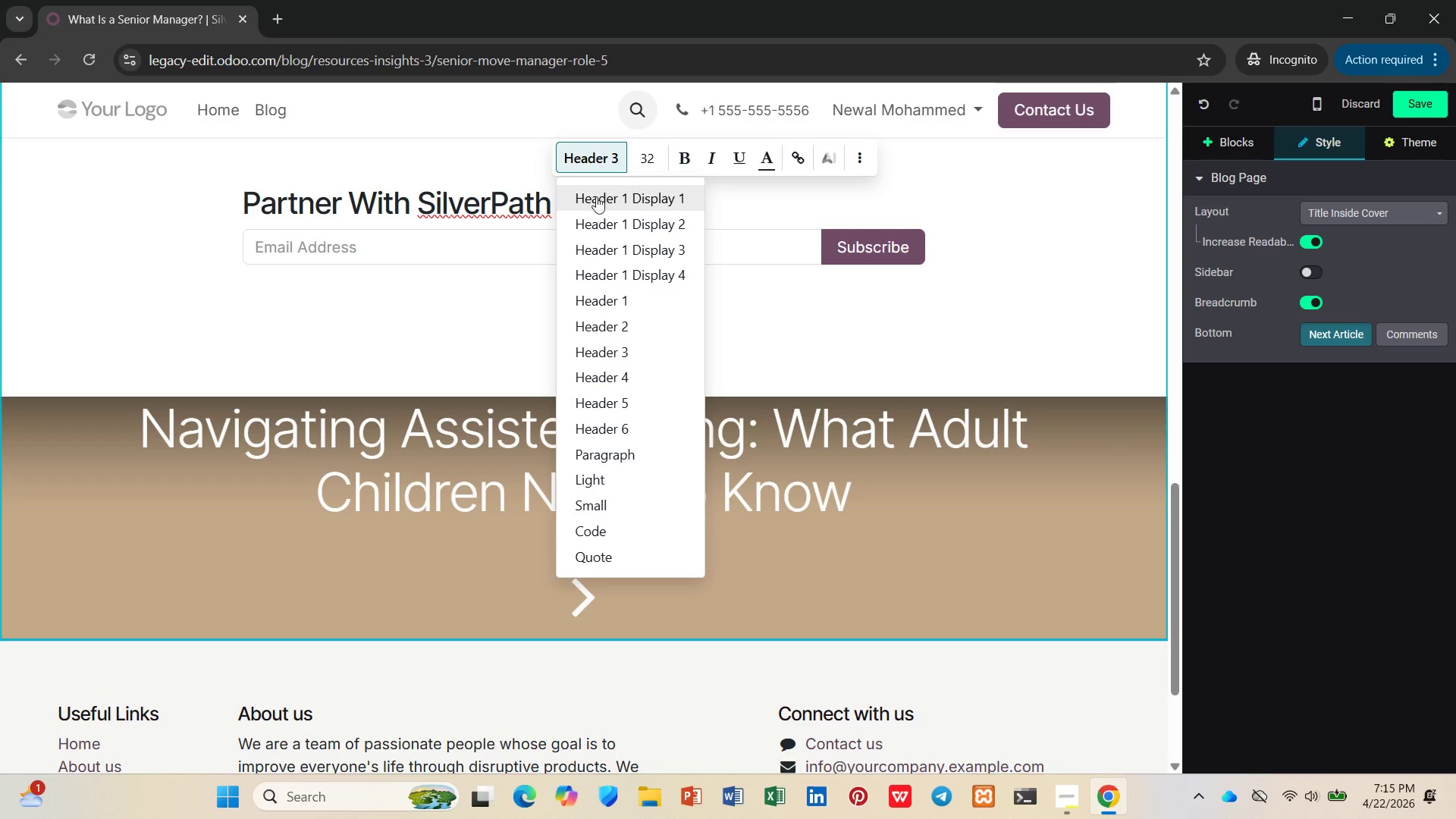 
left_click([523, 200])
 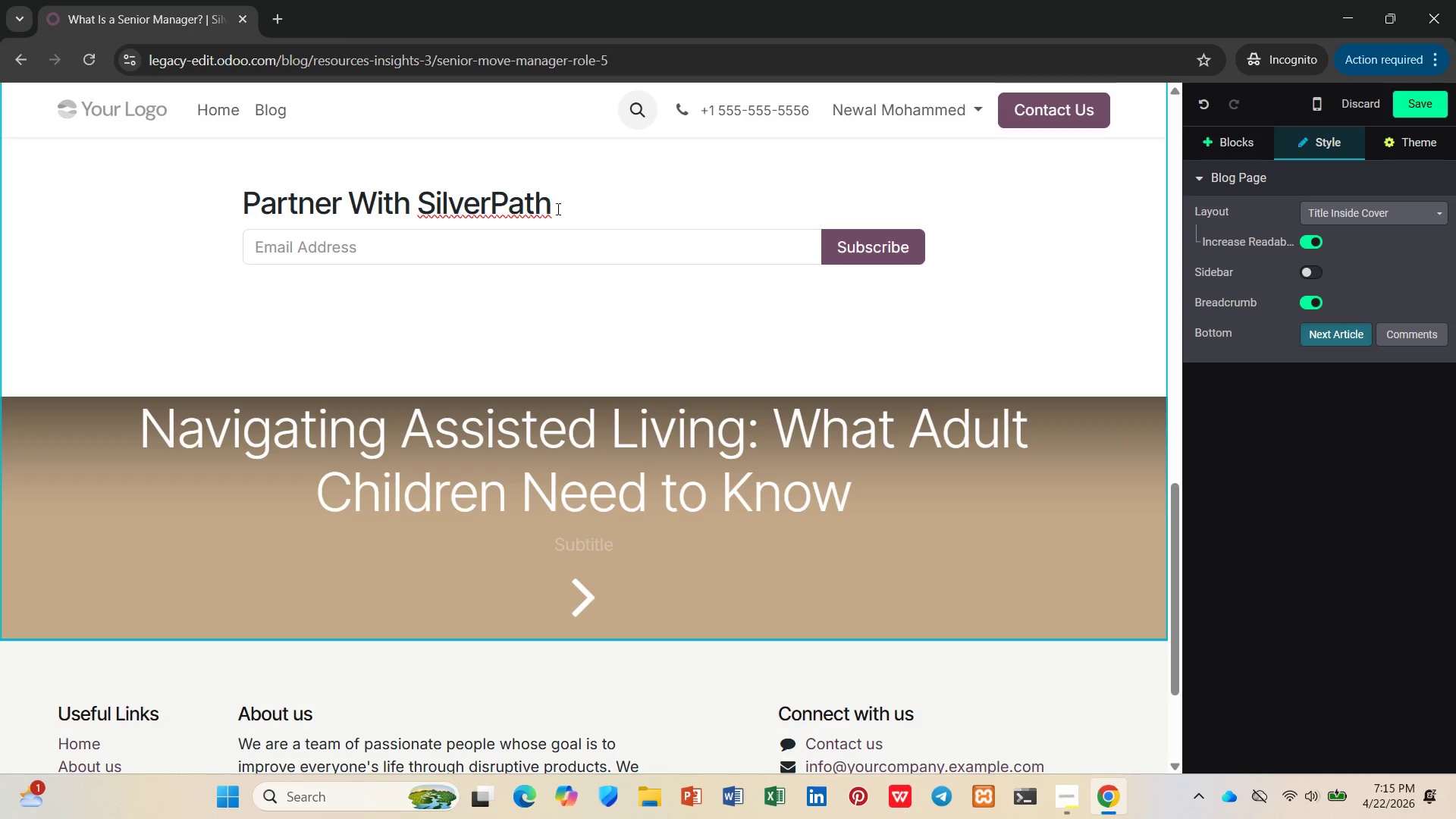 
left_click([559, 209])
 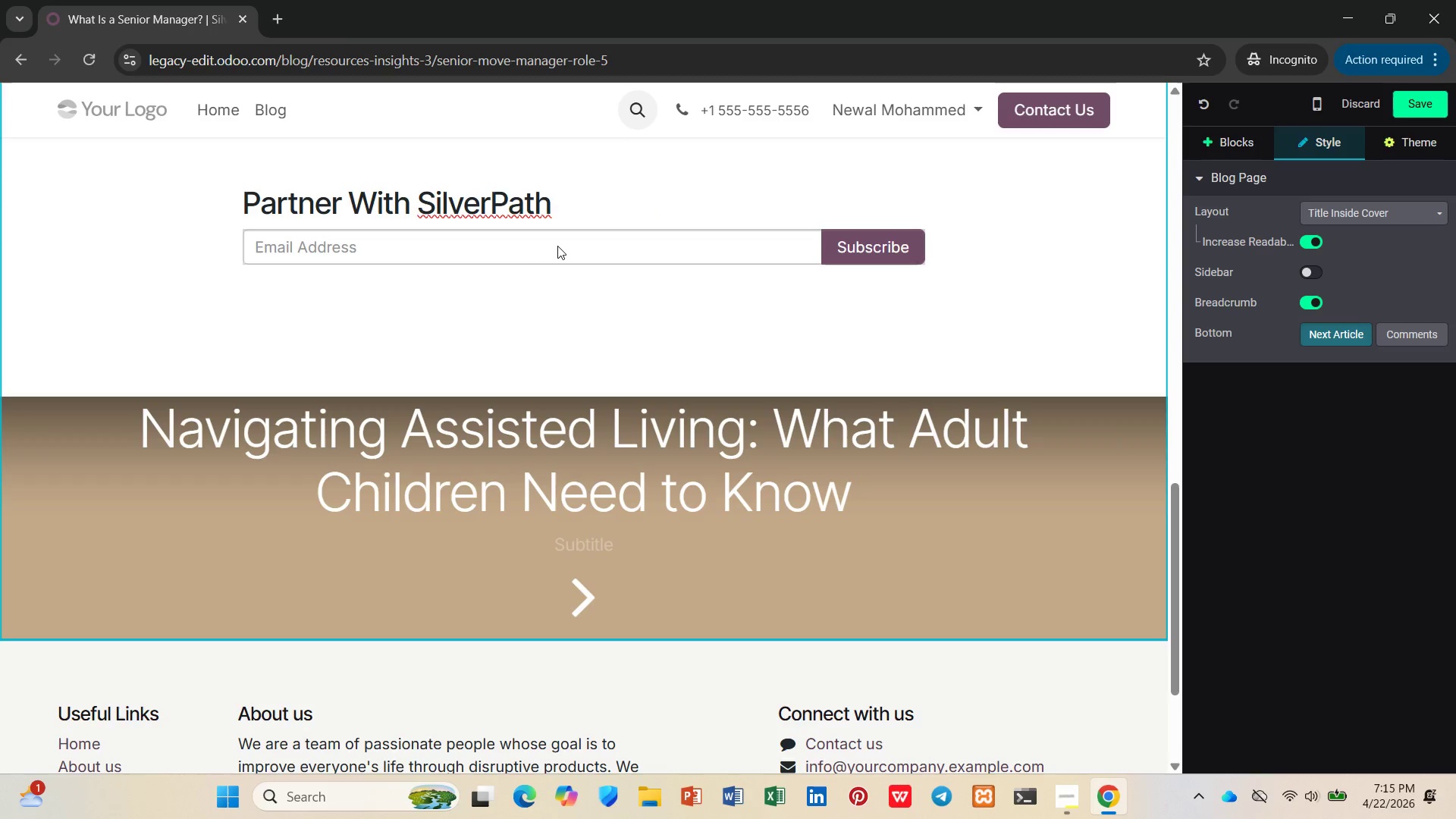 
left_click([557, 246])
 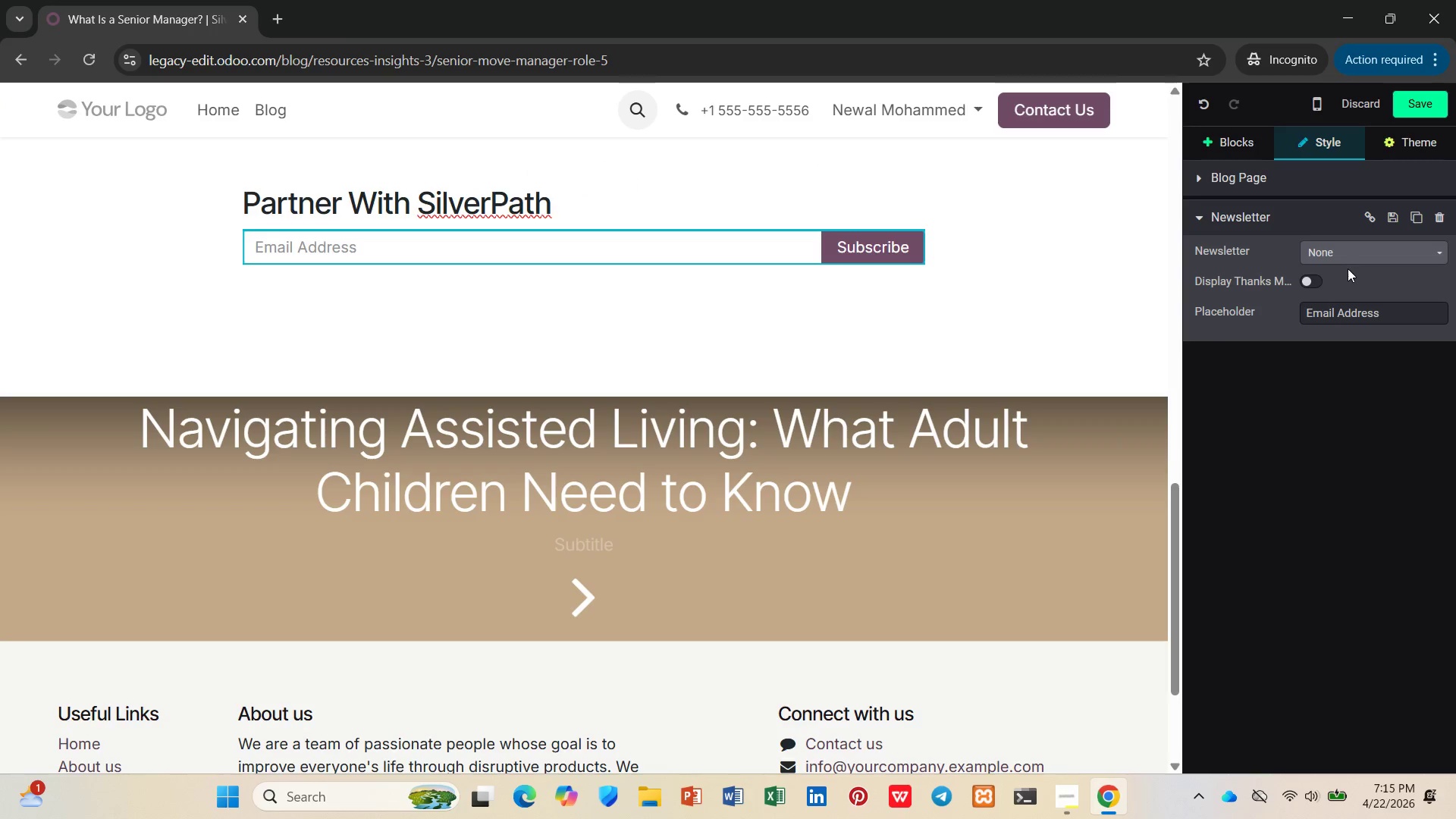 
left_click([1349, 258])
 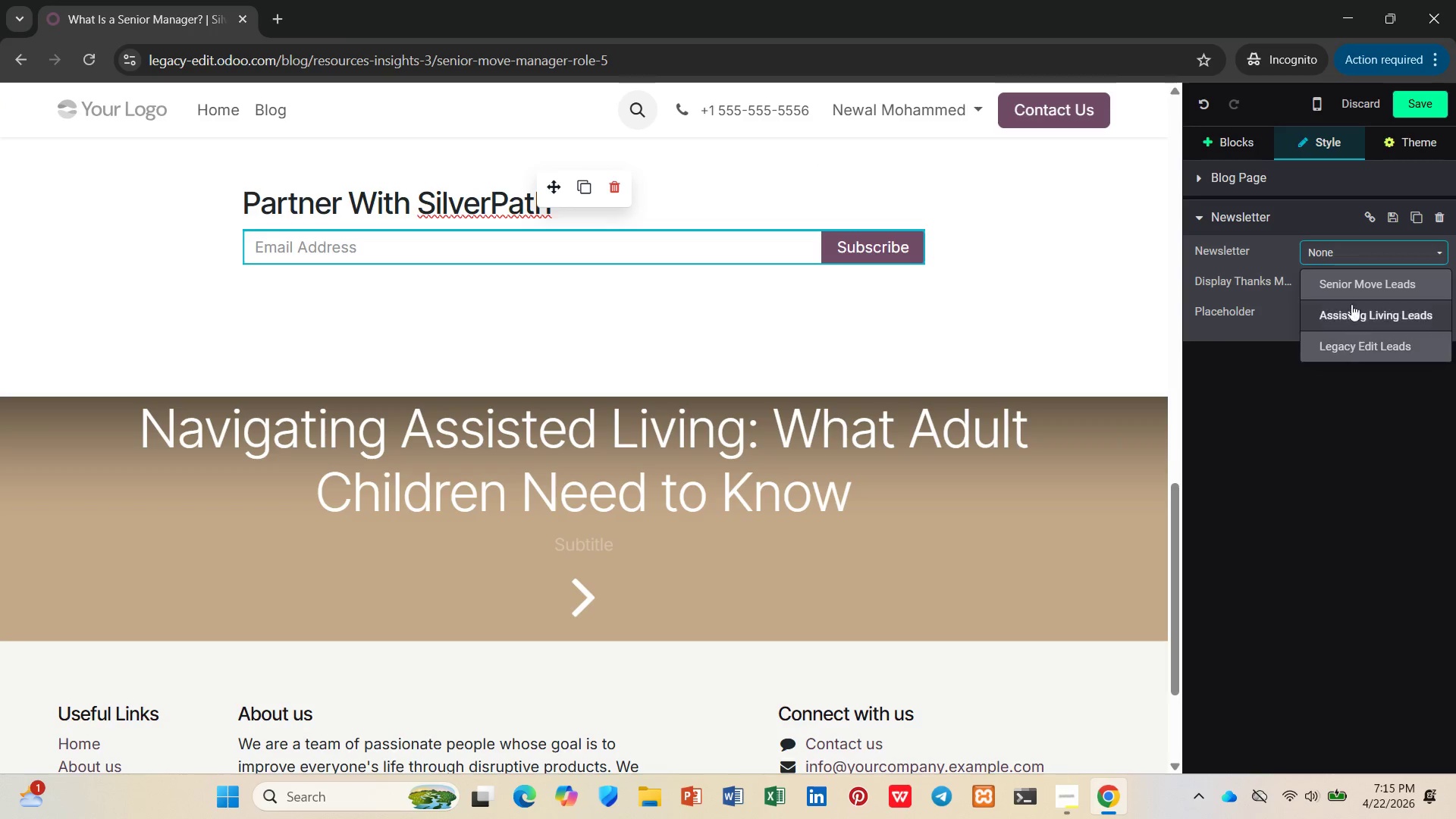 
left_click([1351, 283])
 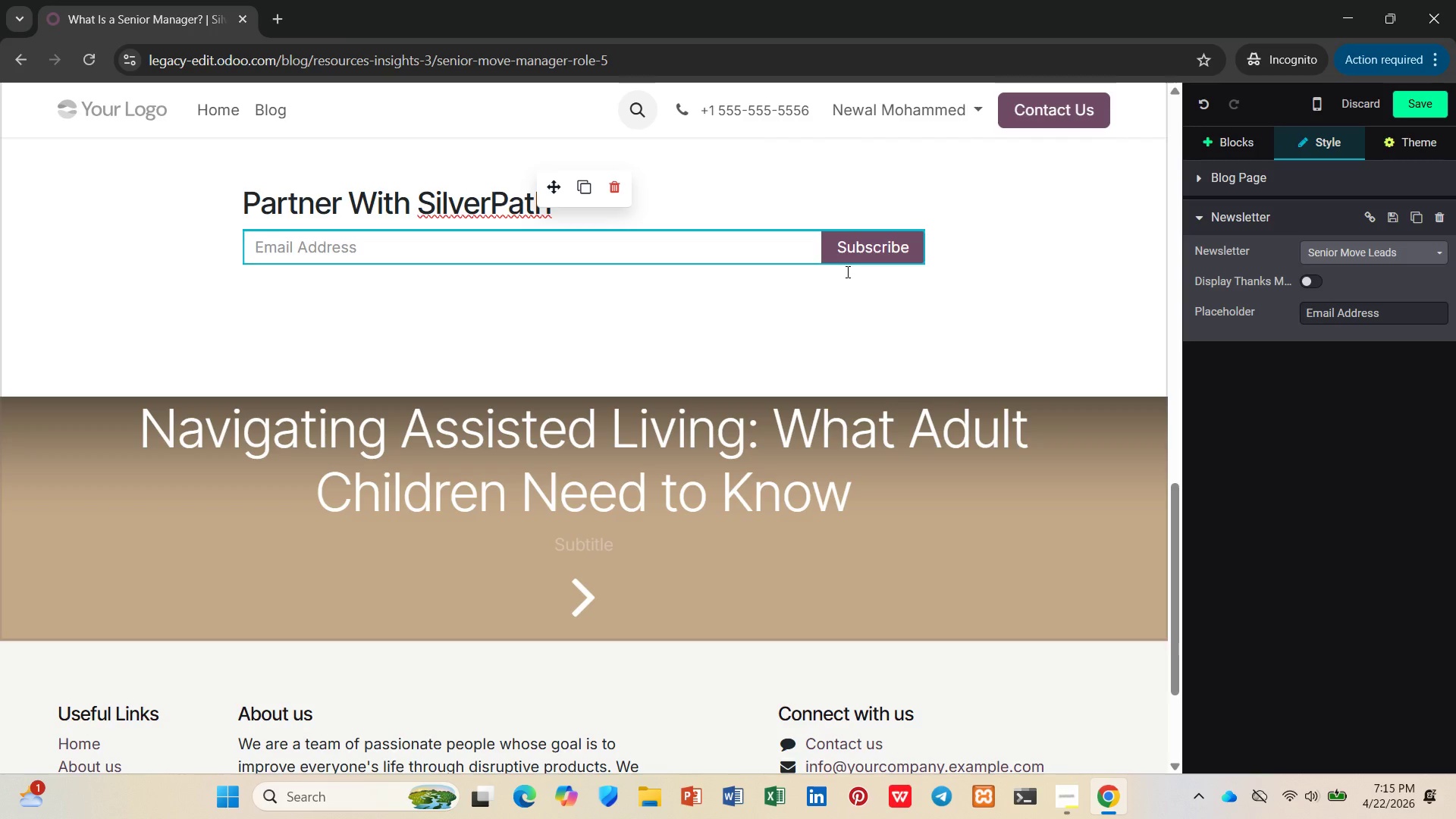 
wait(7.53)
 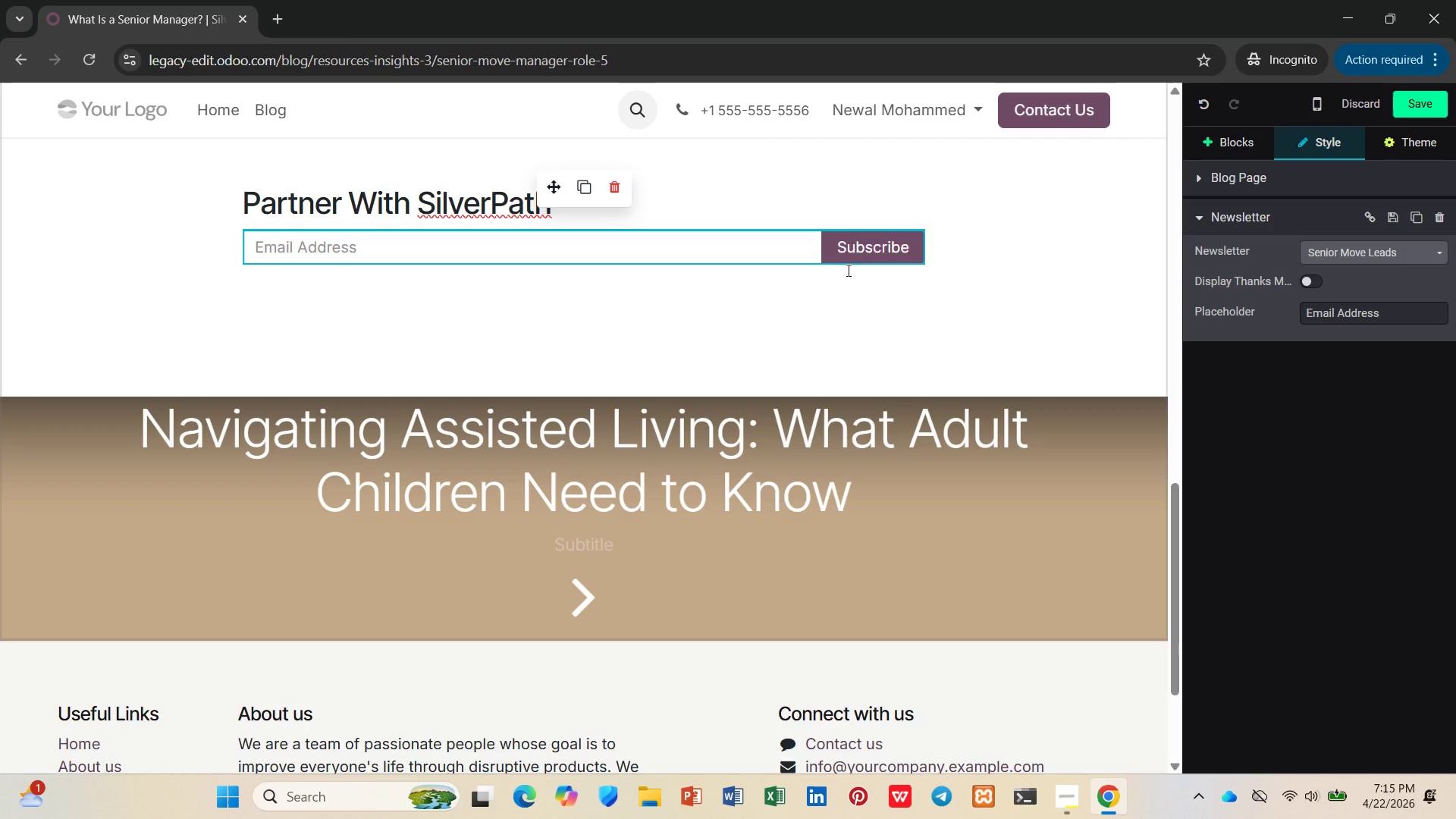 
left_click([1406, 103])
 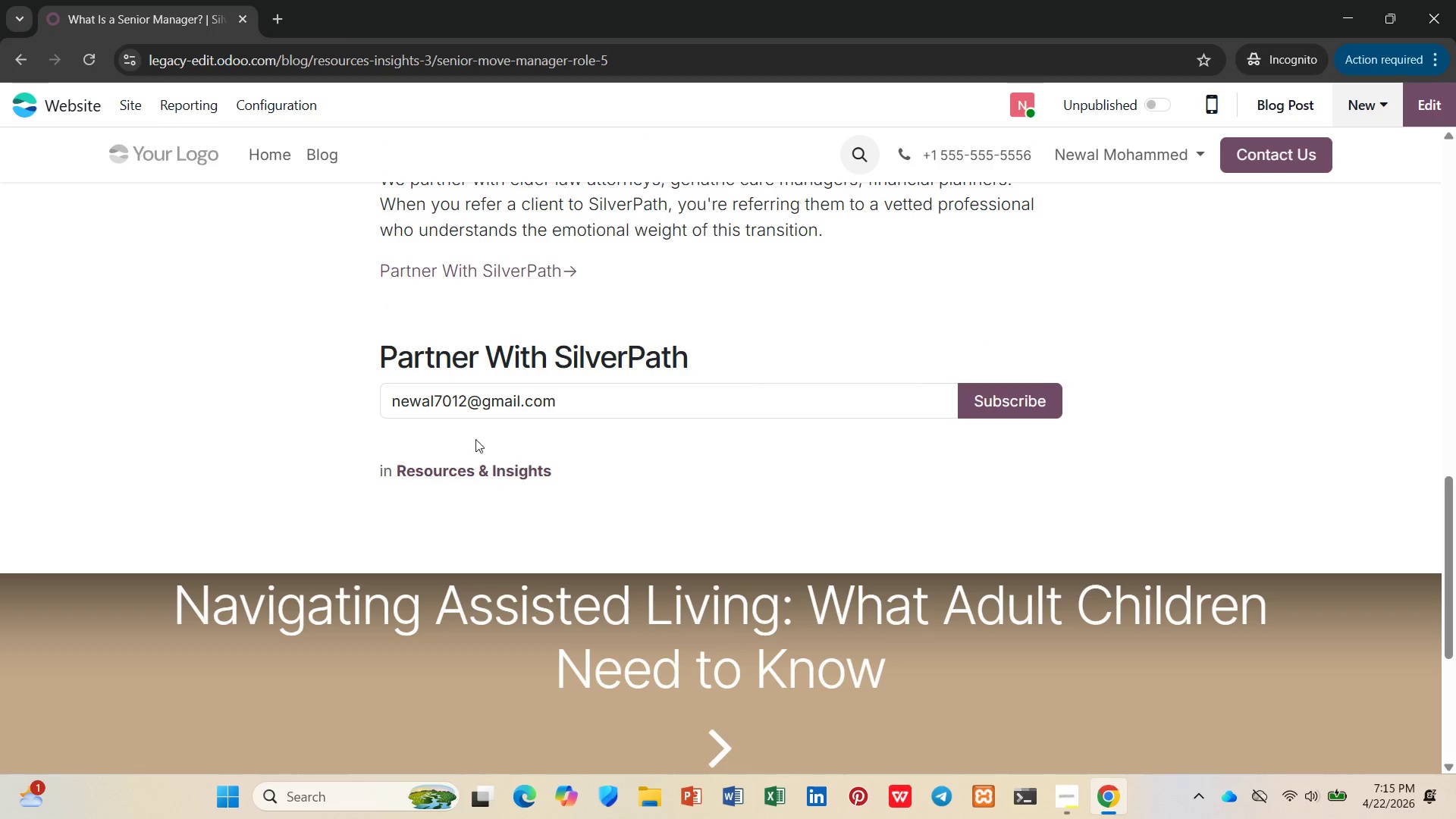 
left_click([583, 410])
 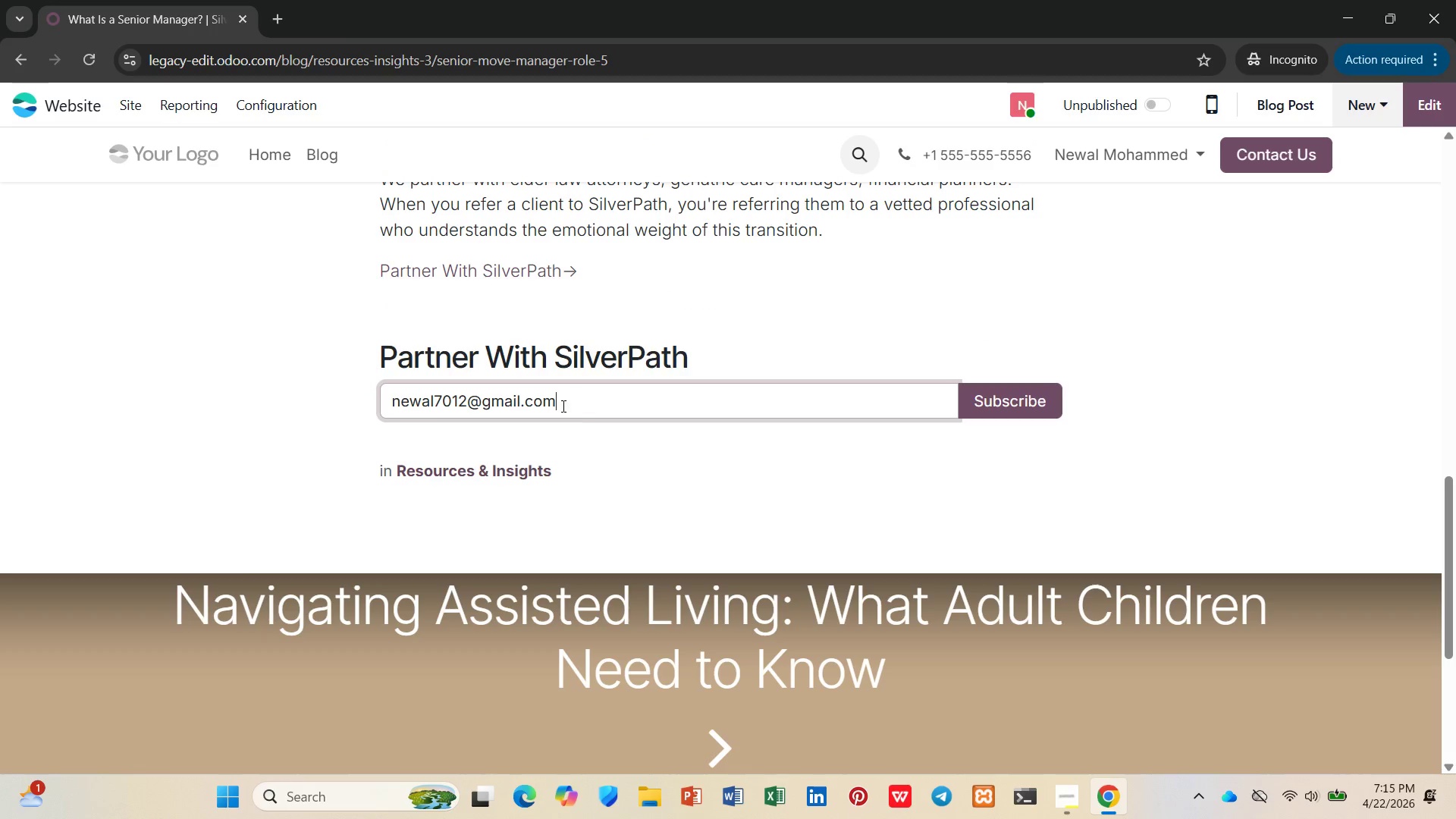 
left_click_drag(start_coordinate=[546, 406], to_coordinate=[335, 412])
 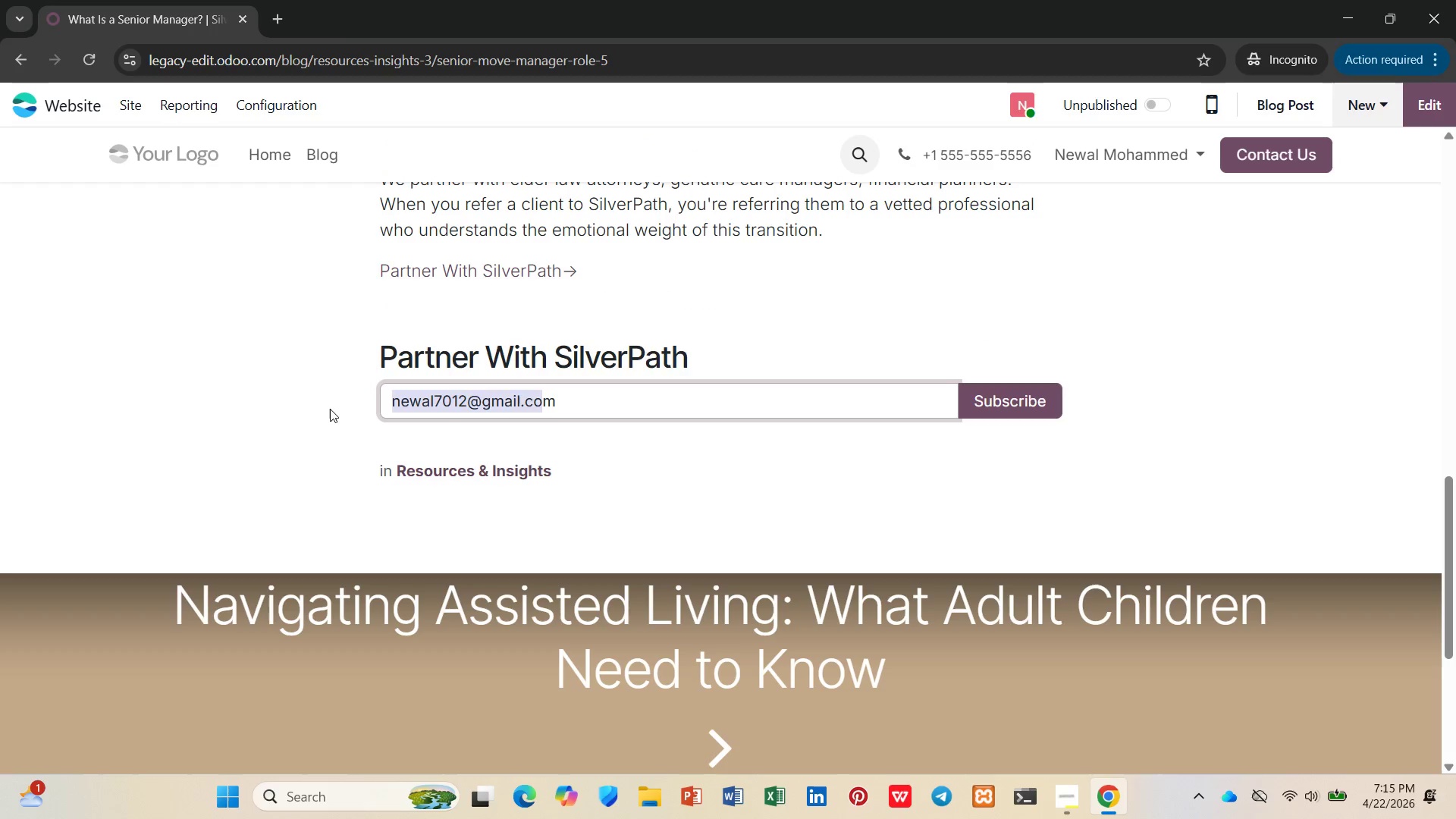 
key(Backspace)
 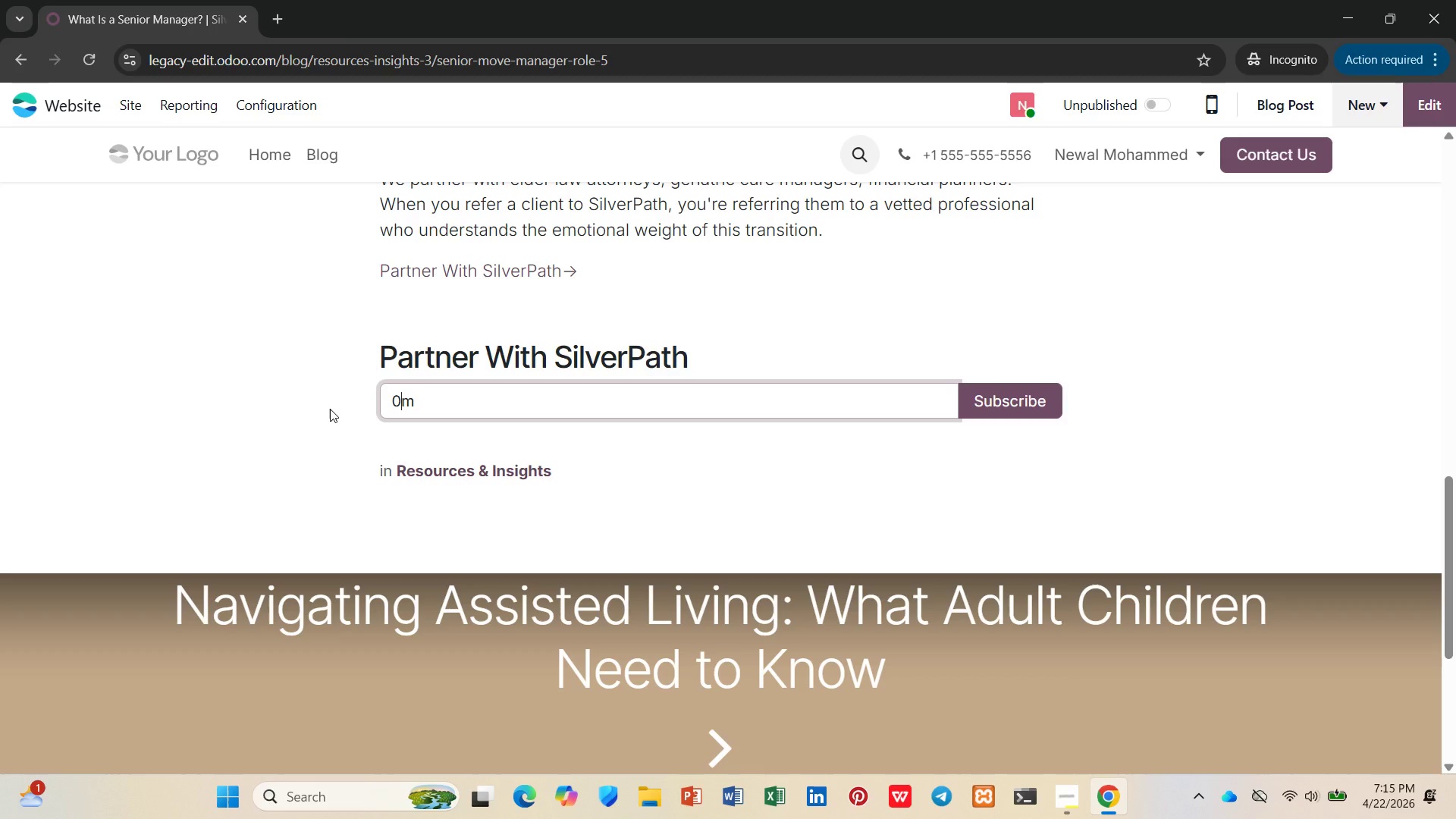 
key(Numpad0)
 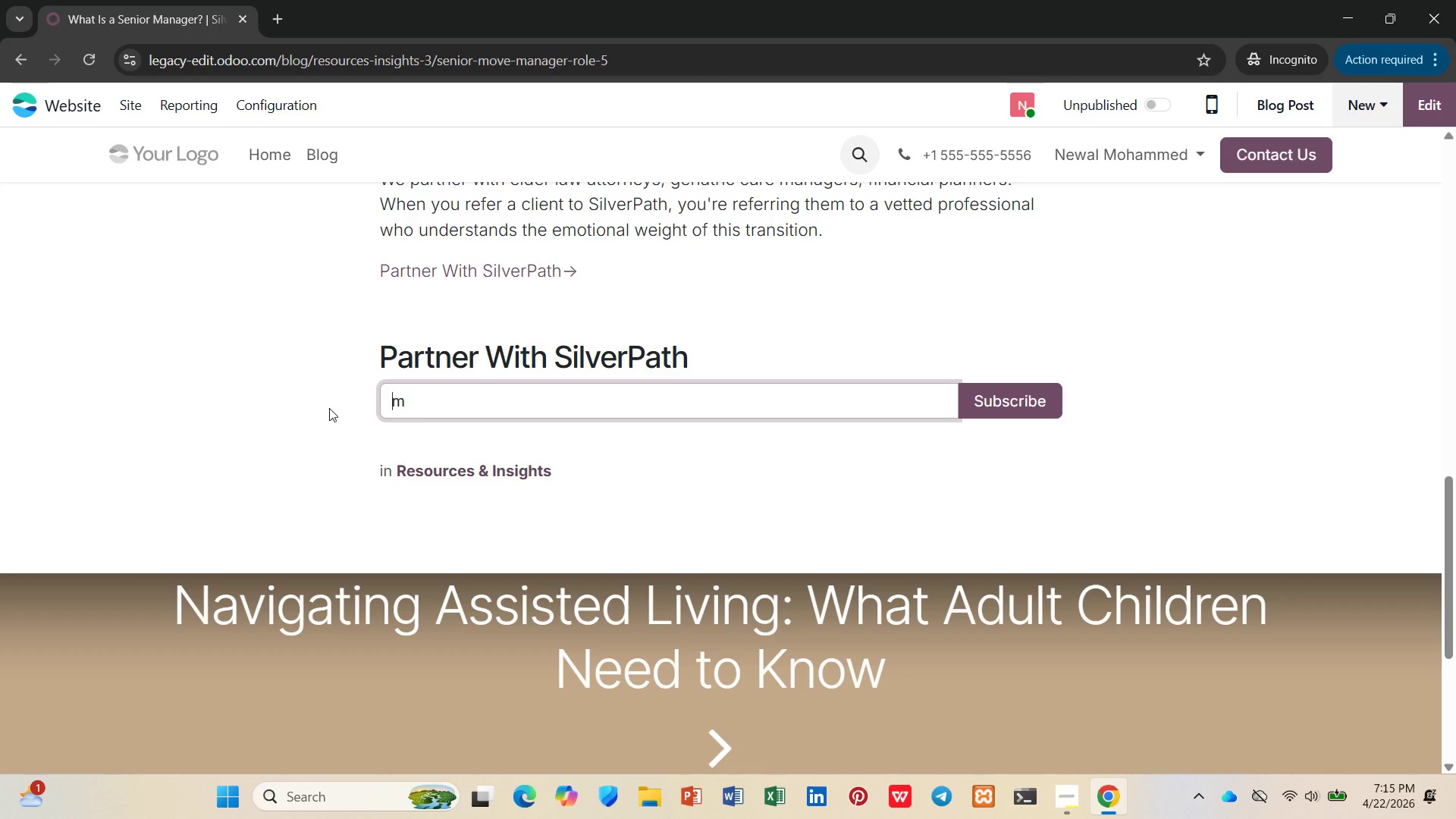 
key(Backspace)
 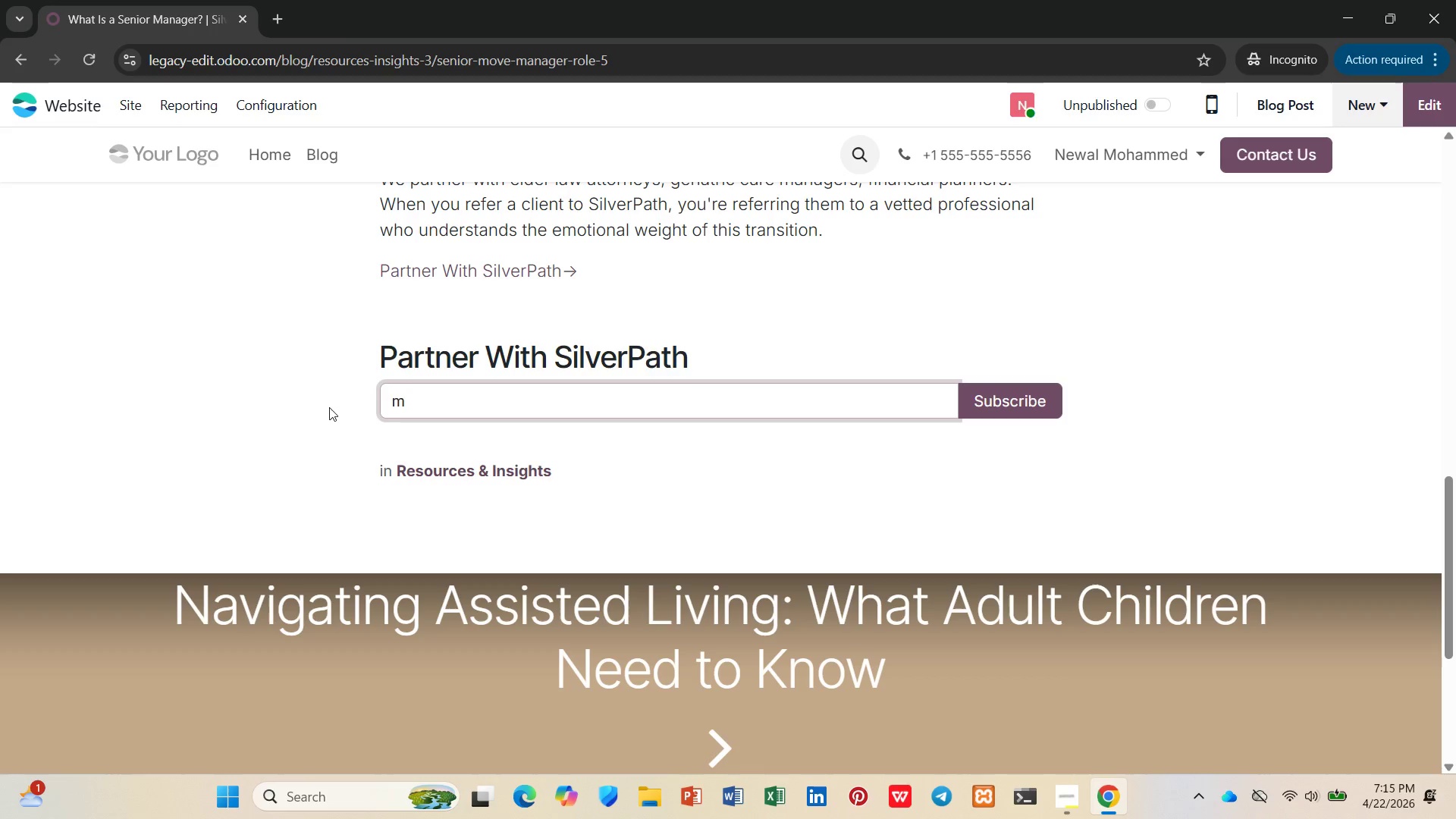 
key(ArrowRight)
 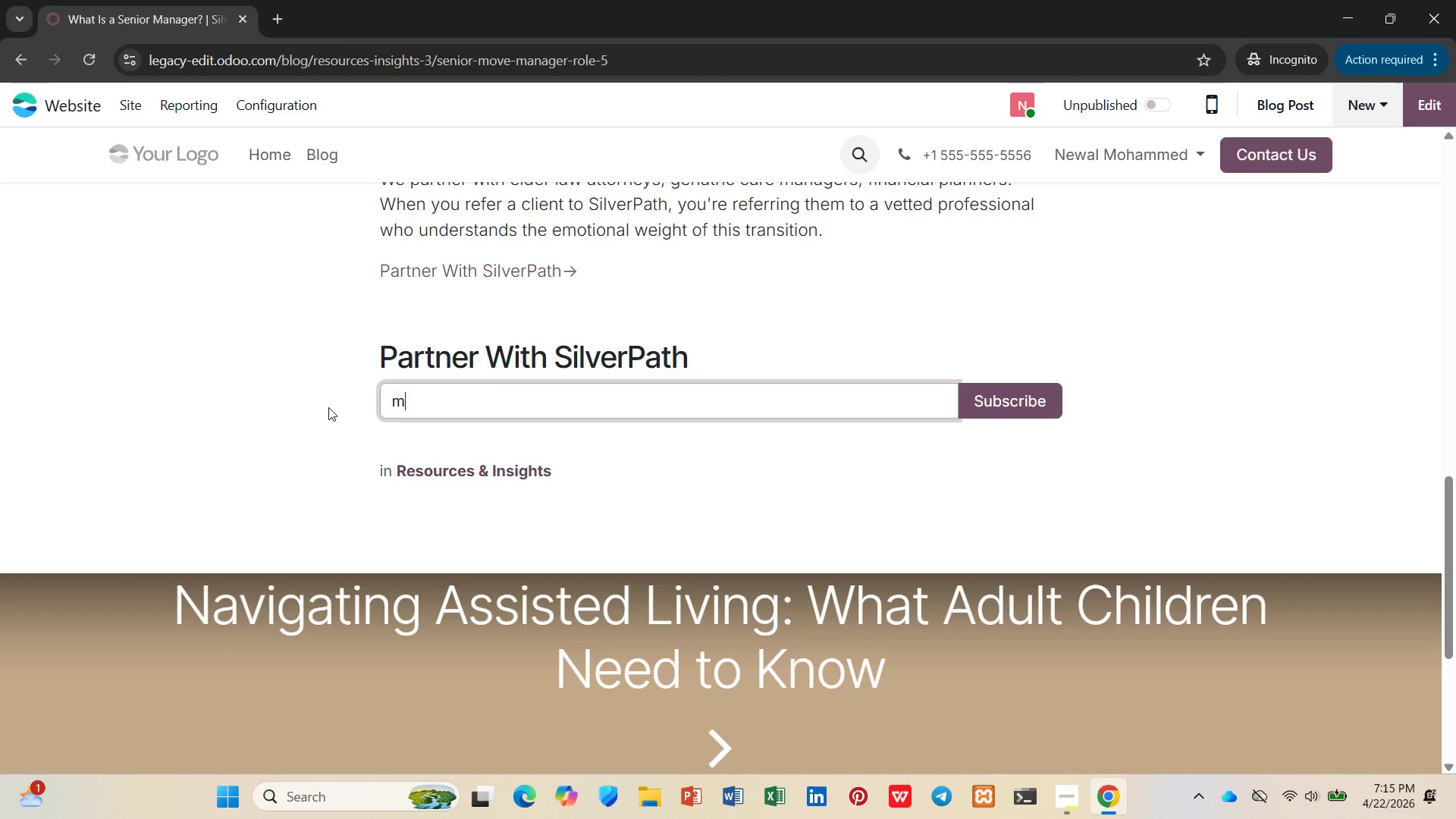 
key(Backspace)
 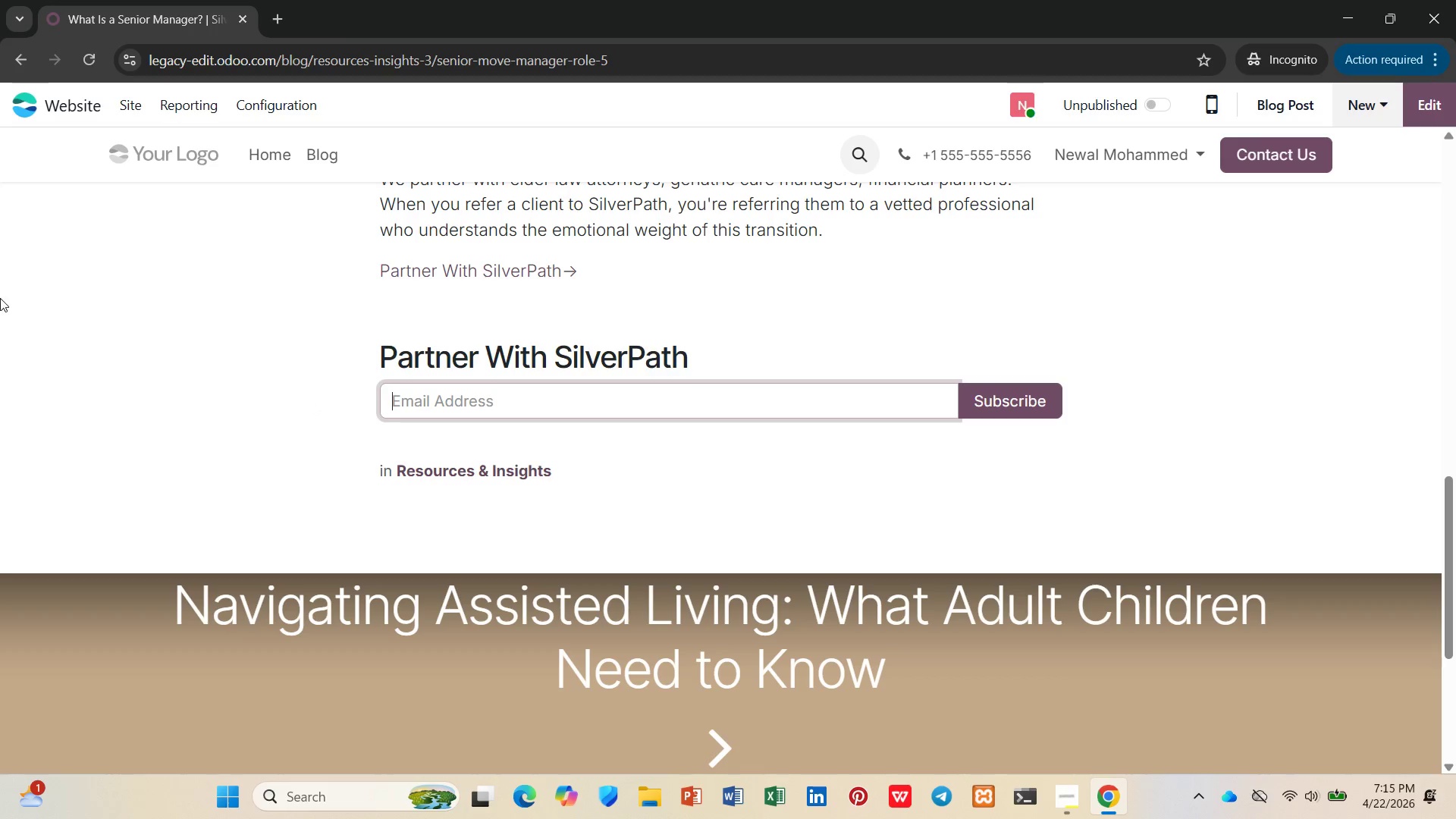 
left_click([53, 116])
 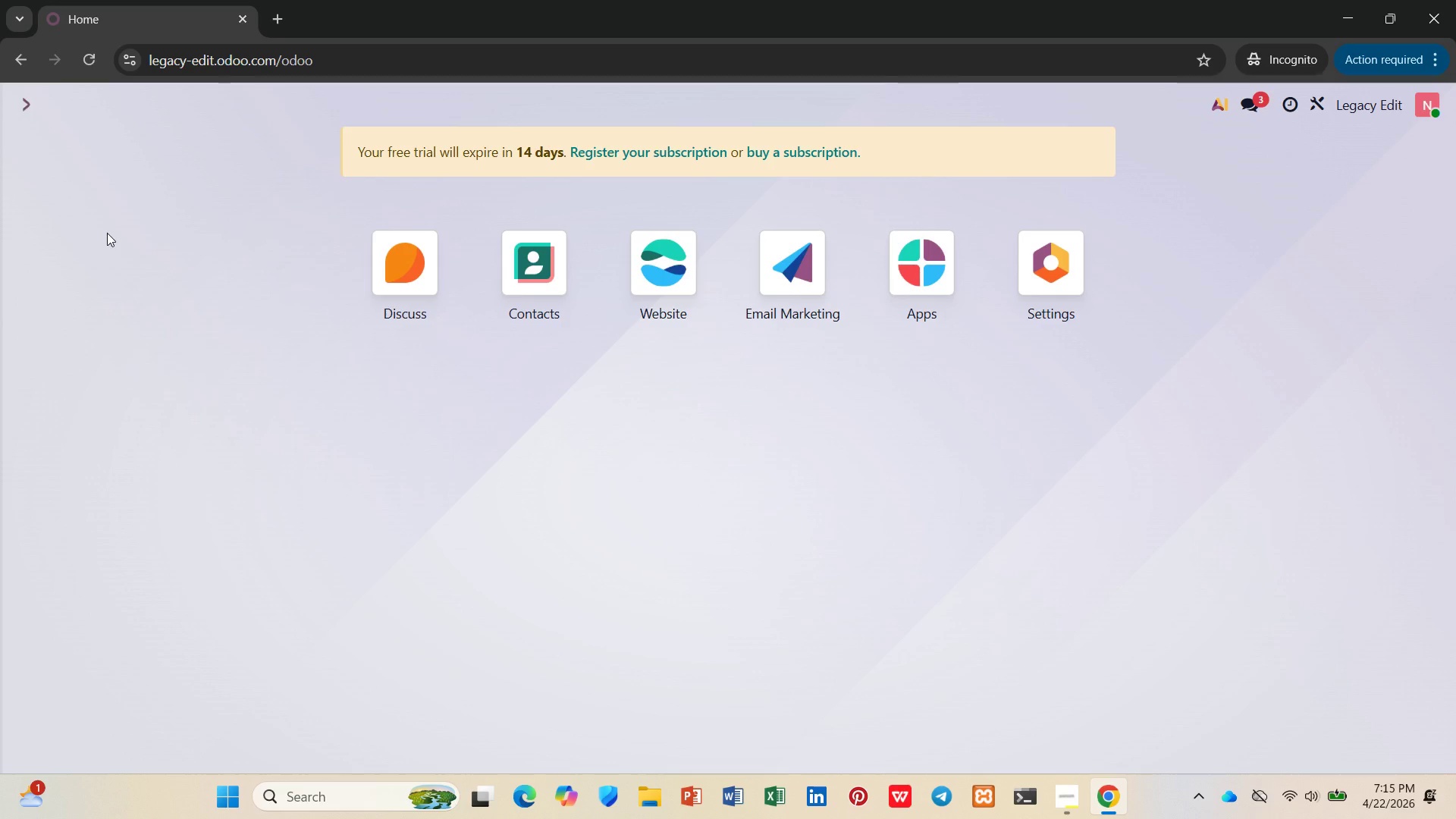 
wait(6.14)
 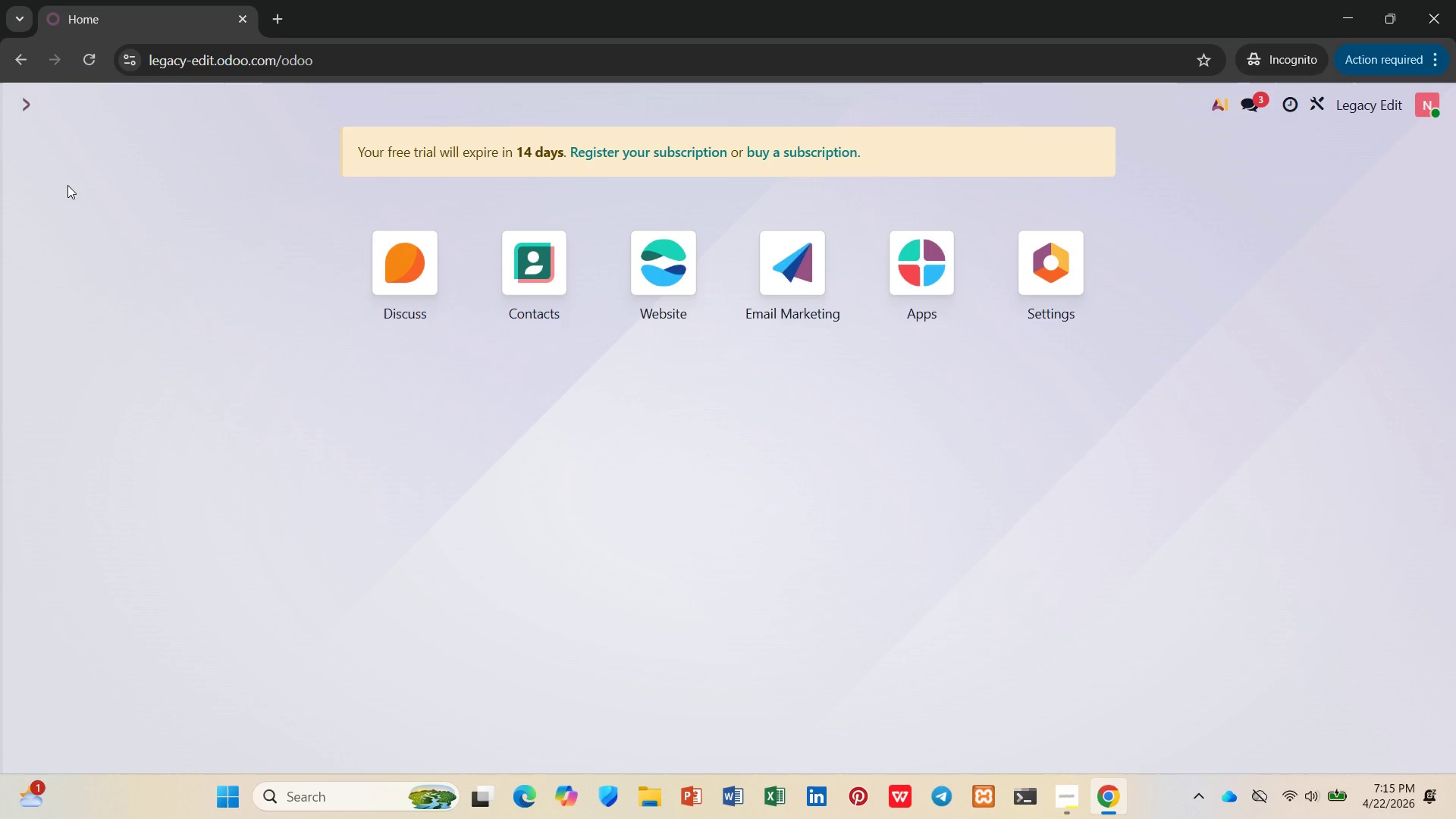 
left_click([821, 262])
 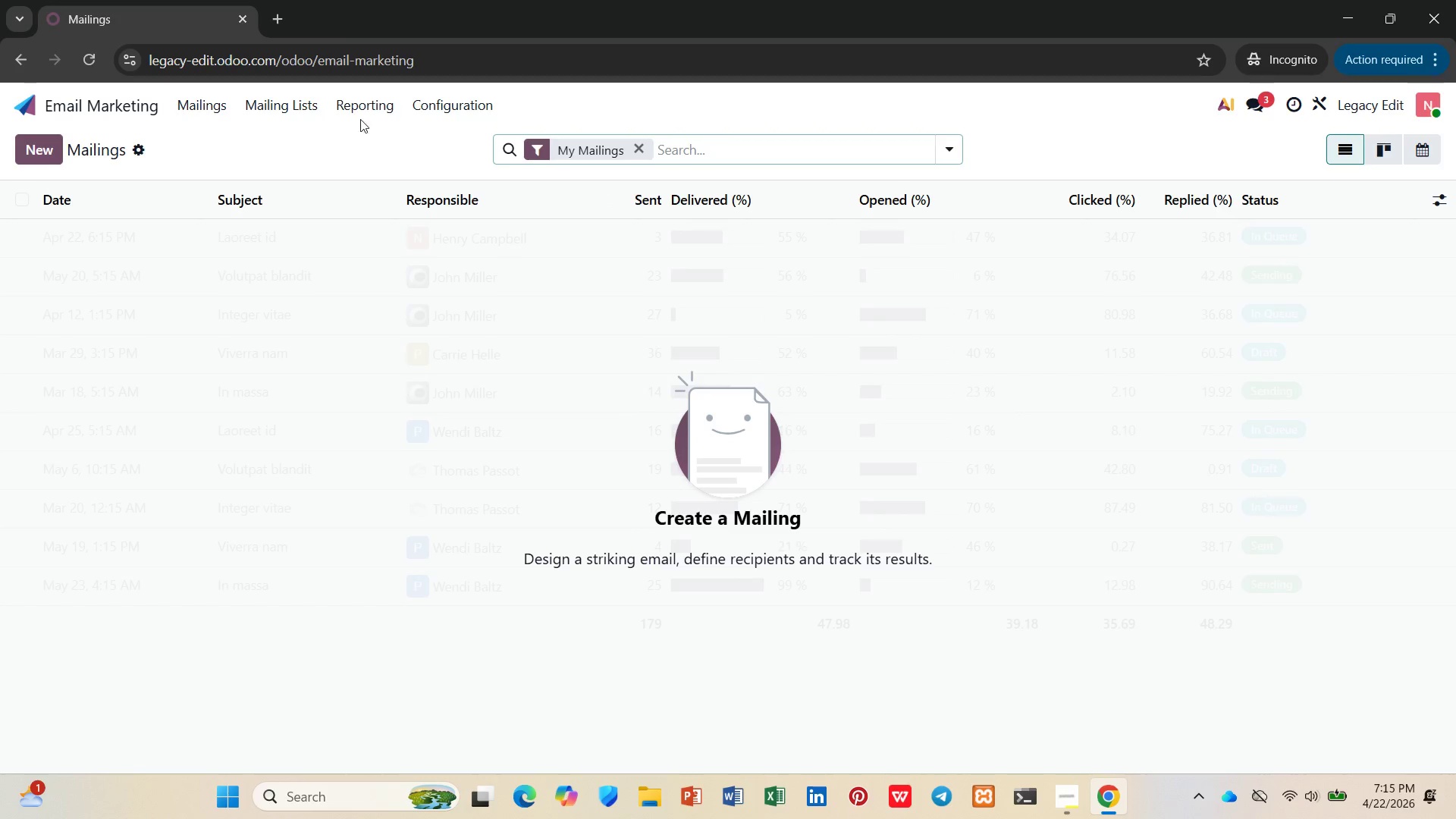 
left_click([302, 108])
 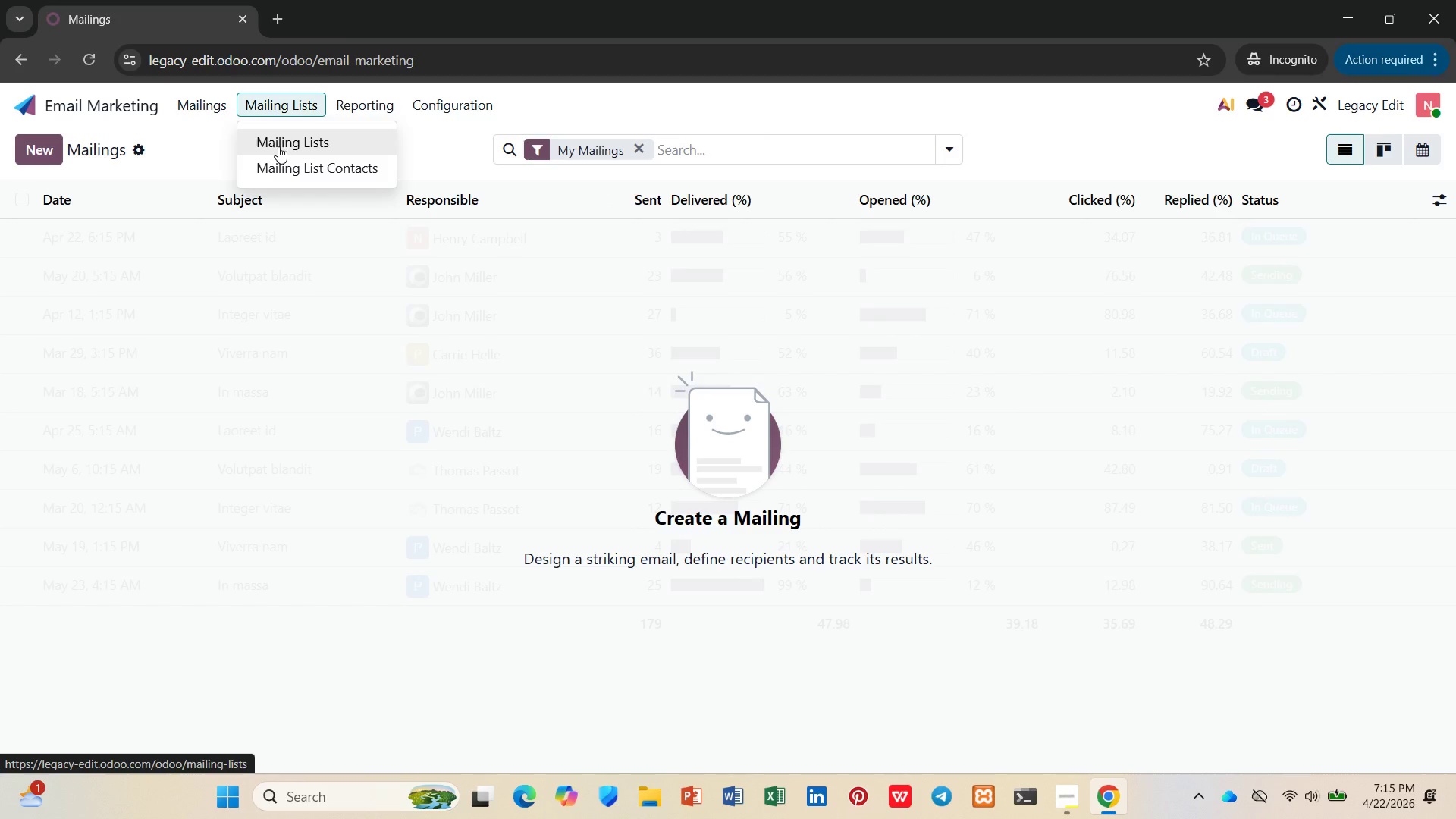 
left_click([278, 146])
 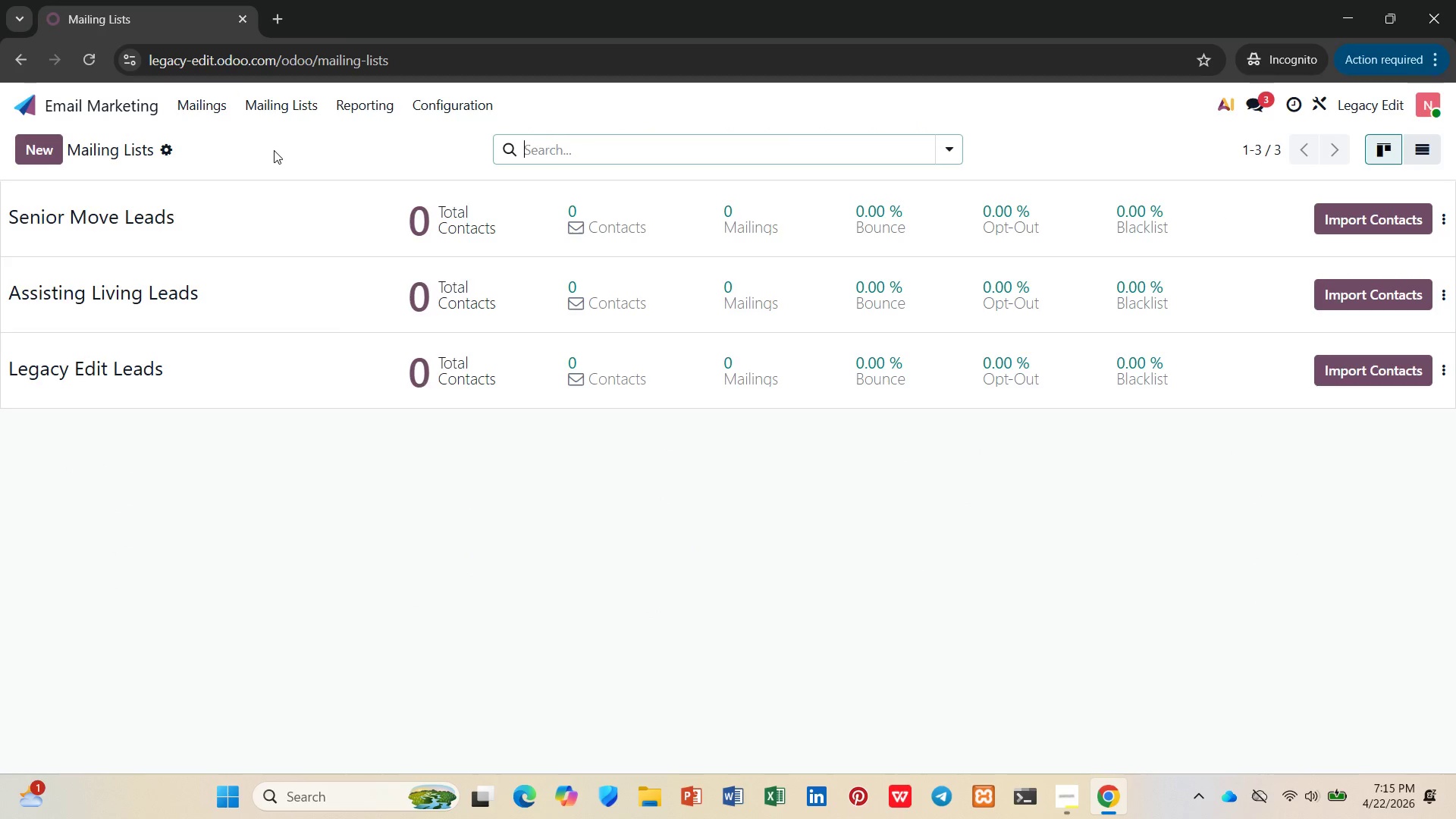 
key(PrintScreen)
 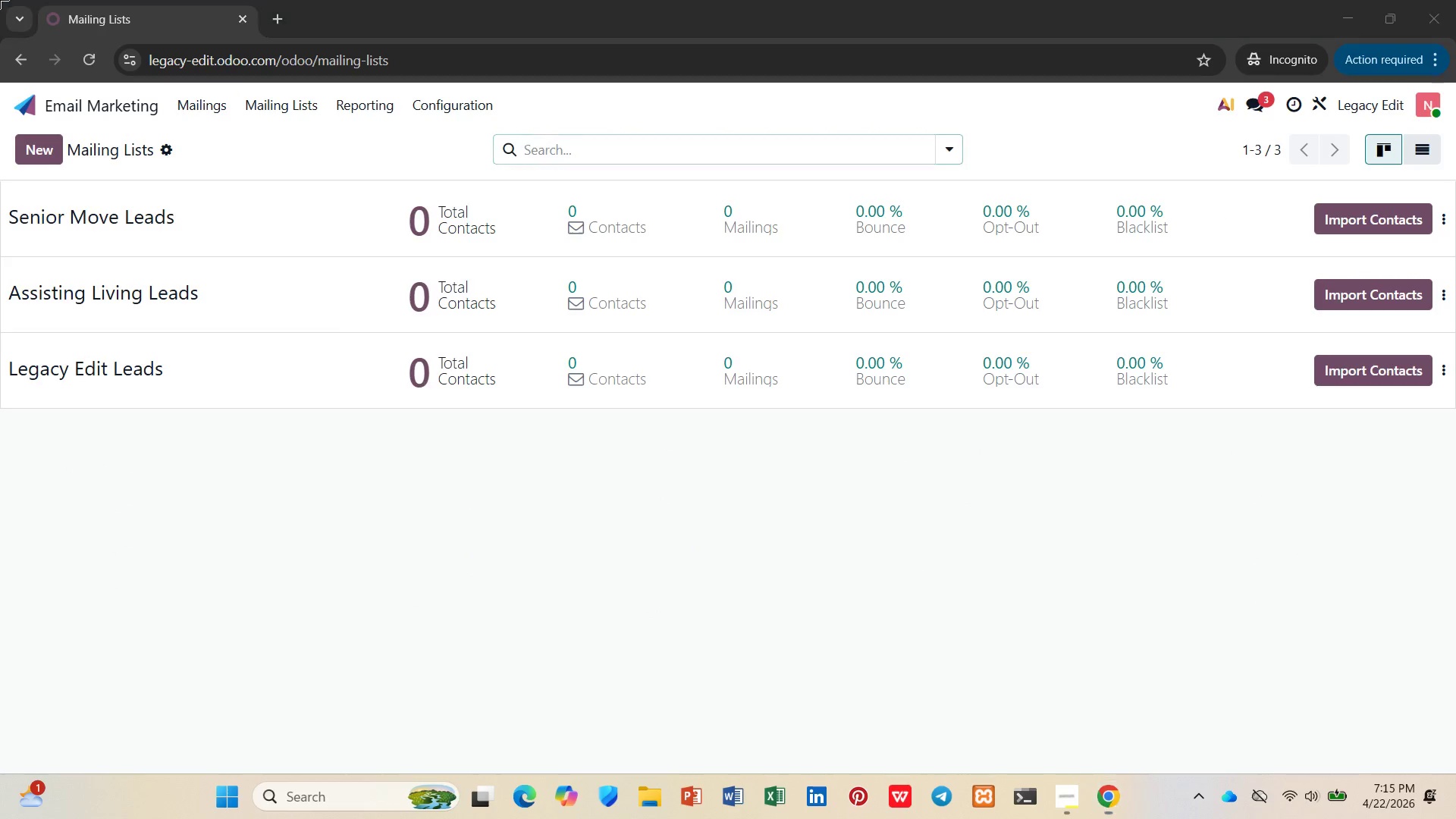 
left_click_drag(start_coordinate=[0, 0], to_coordinate=[1455, 774])
 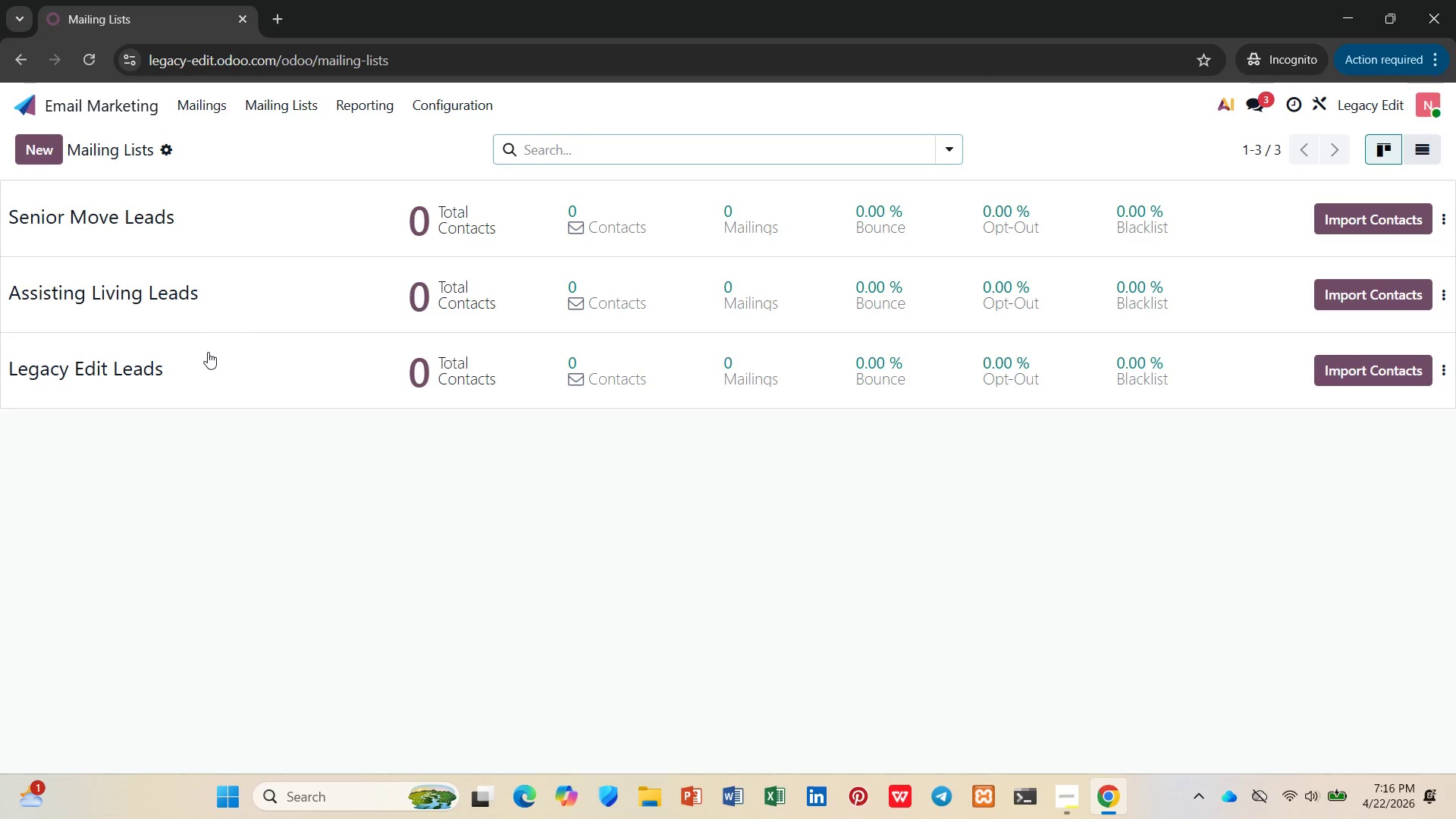 
wait(21.7)
 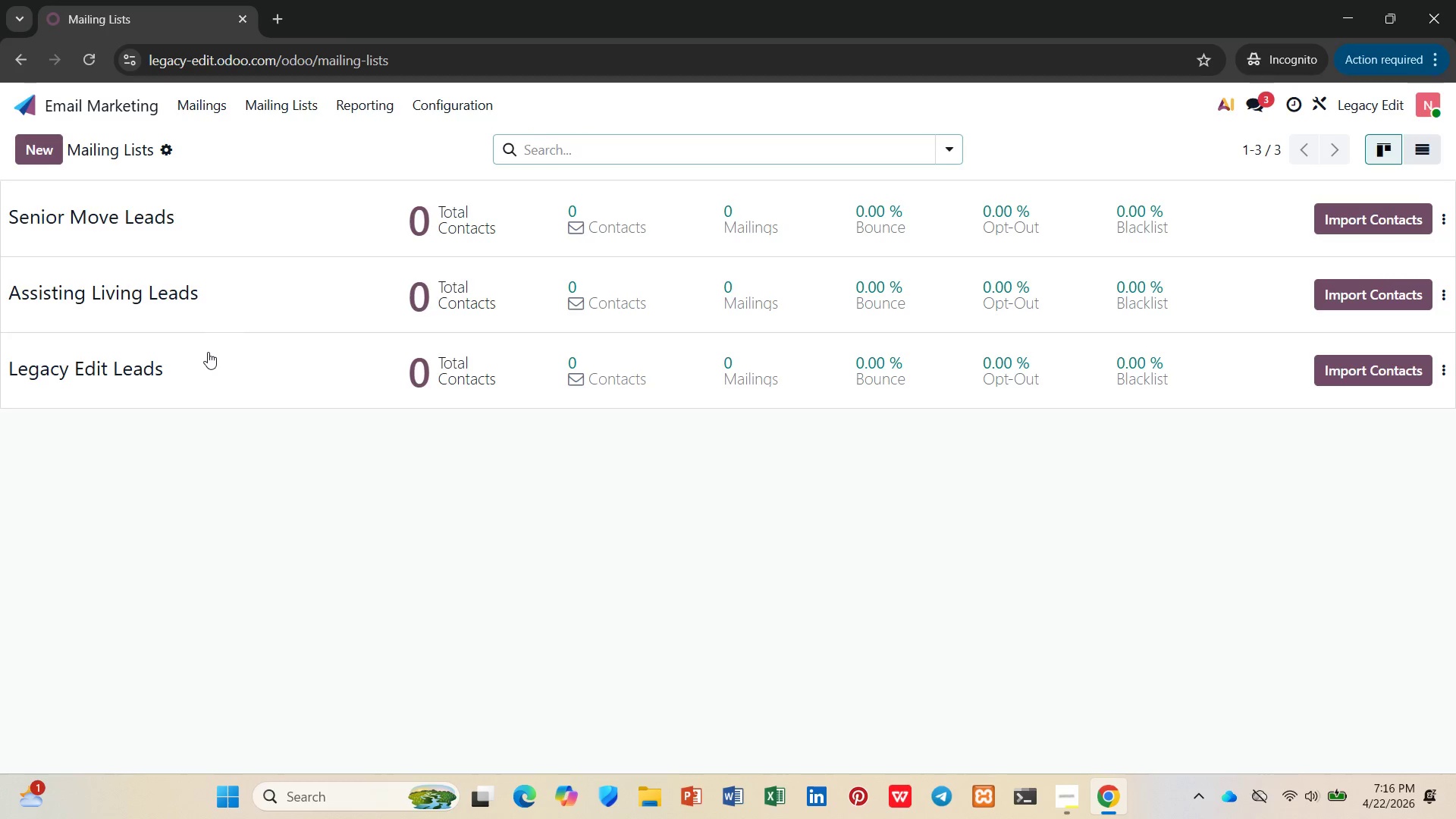 
left_click([1061, 799])